 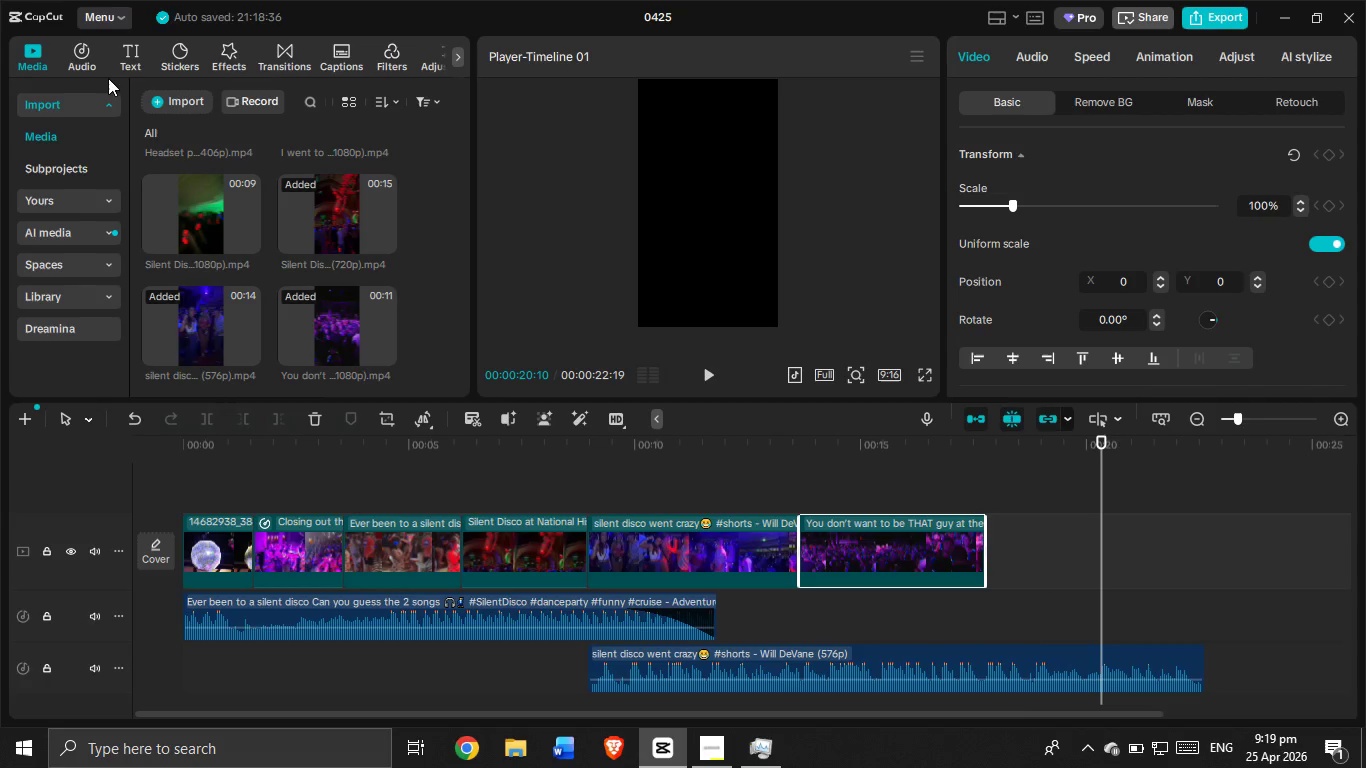 
scroll: coordinate [289, 268], scroll_direction: down, amount: 3.0
 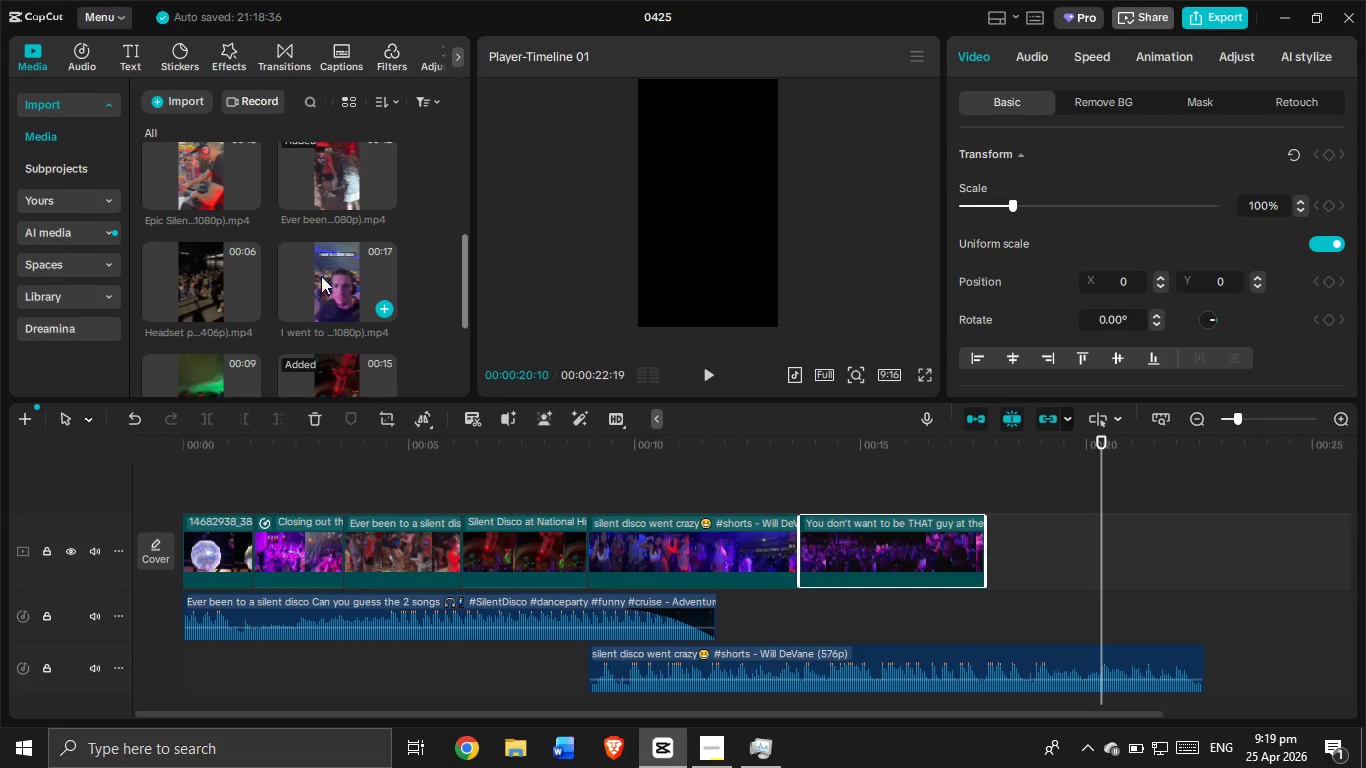 
left_click([325, 279])
 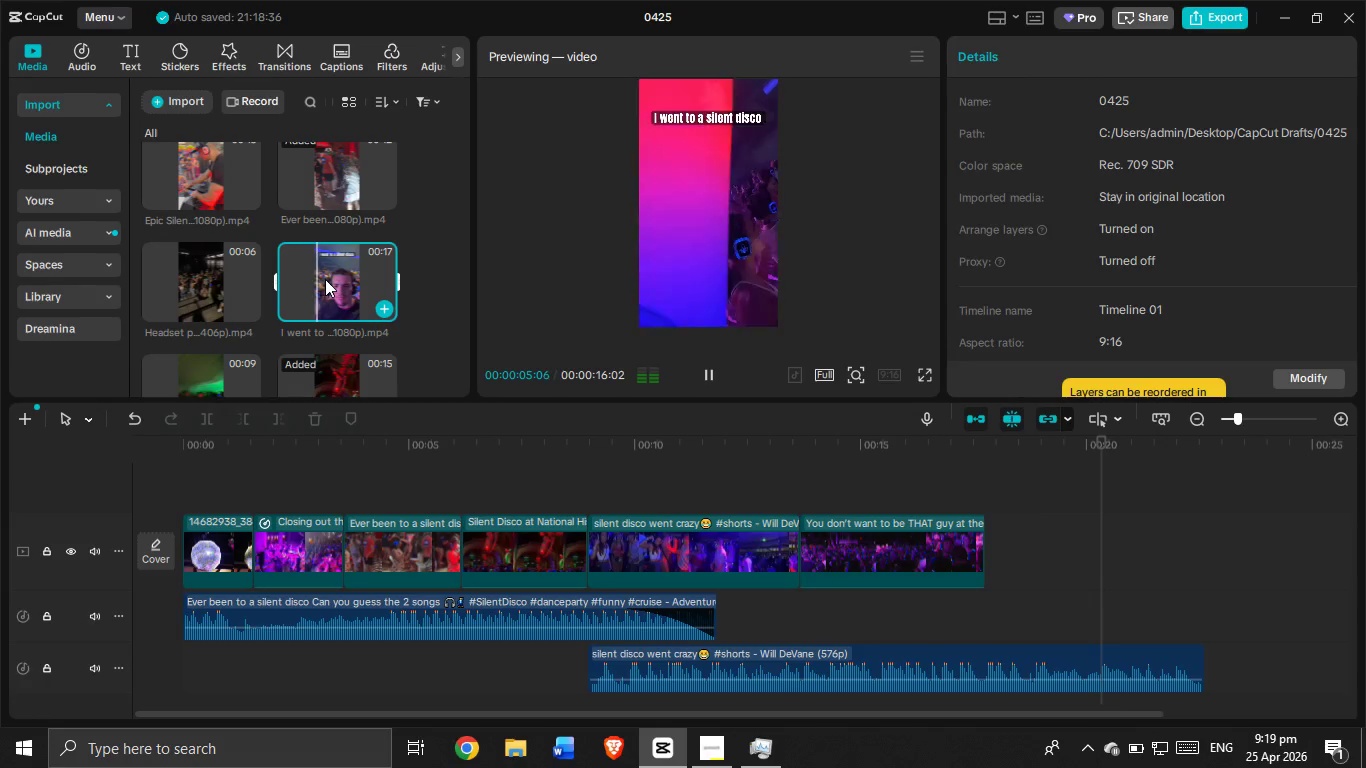 
wait(7.44)
 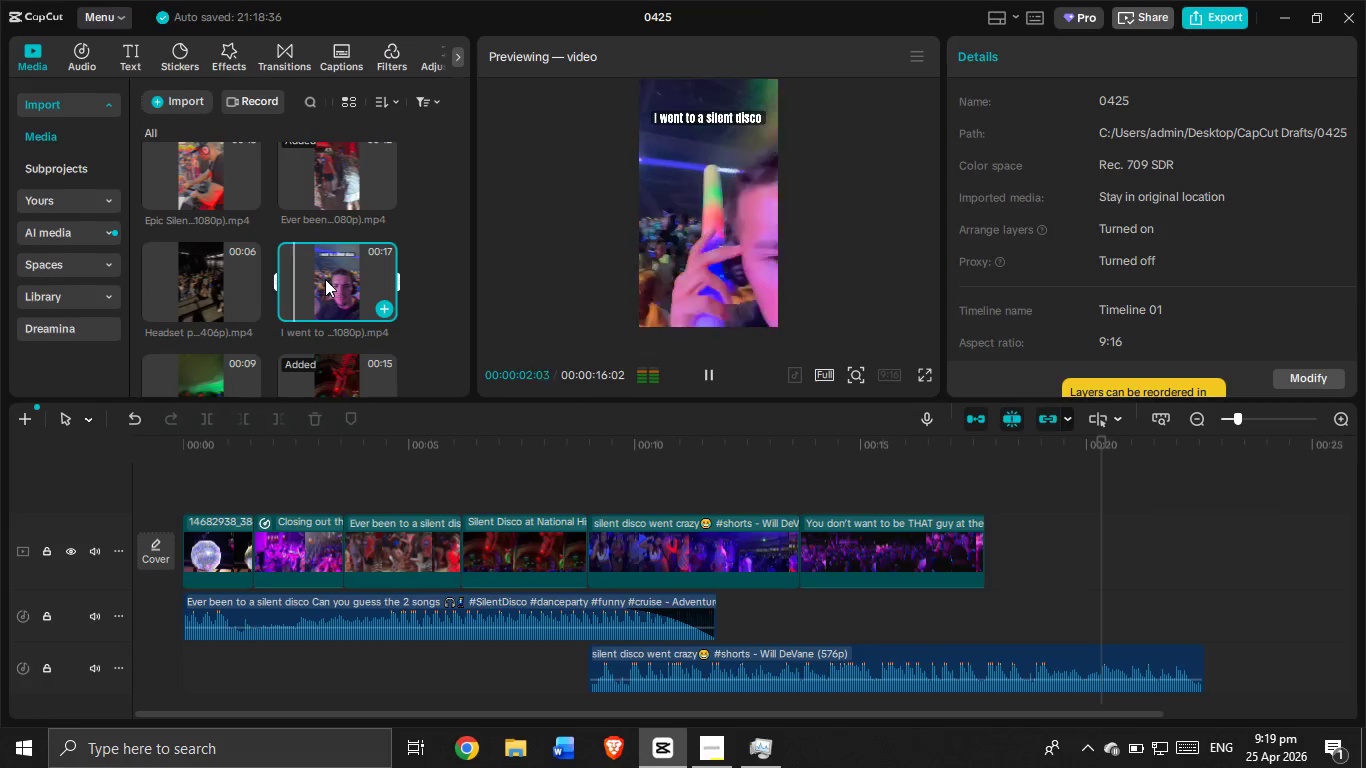 
left_click_drag(start_coordinate=[325, 279], to_coordinate=[1058, 571])
 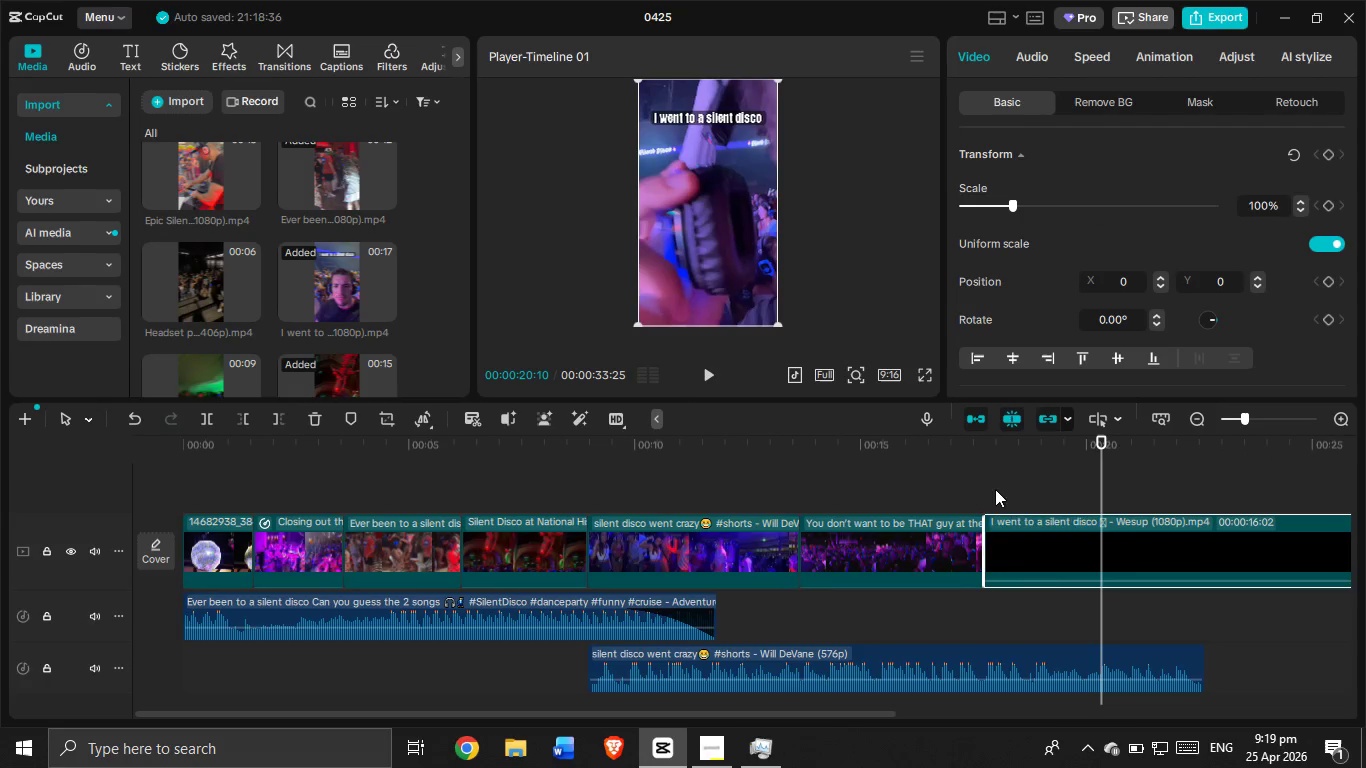 
left_click([986, 483])
 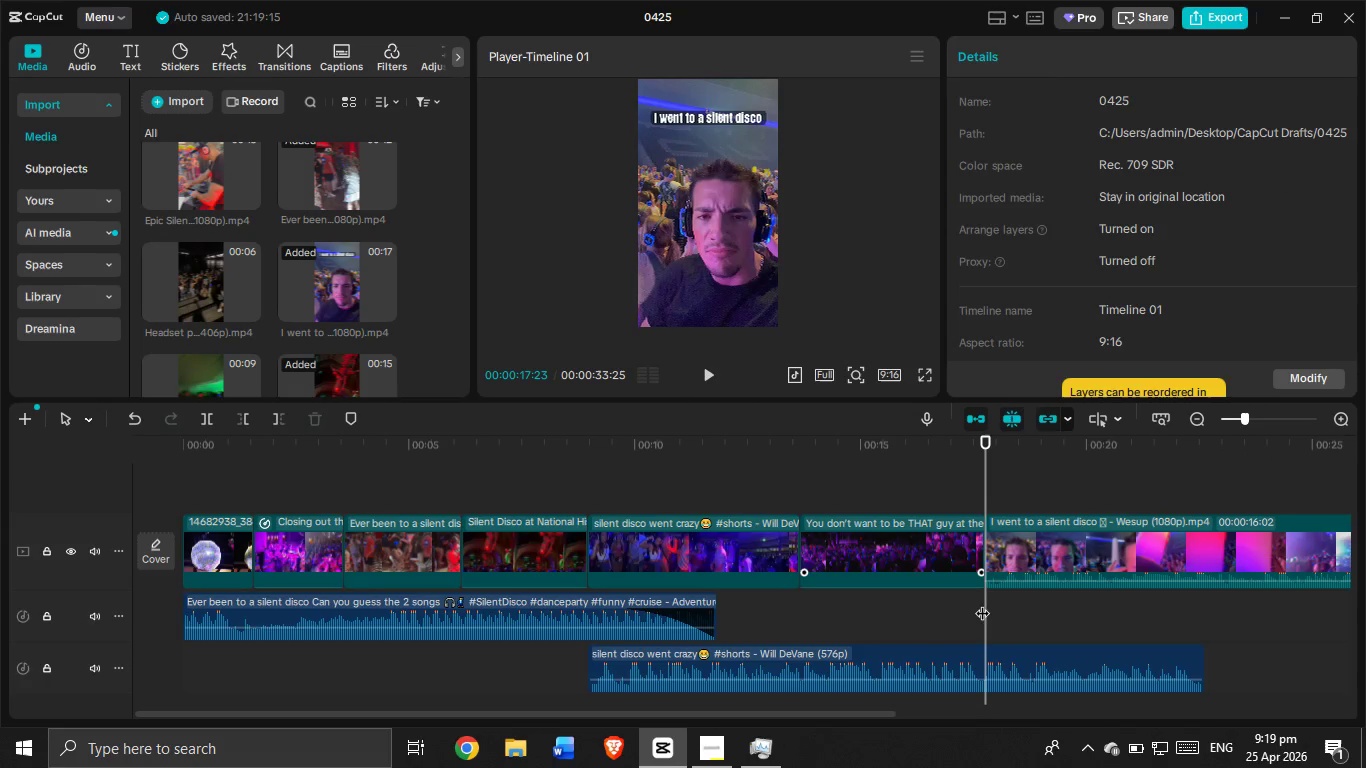 
left_click([1084, 650])
 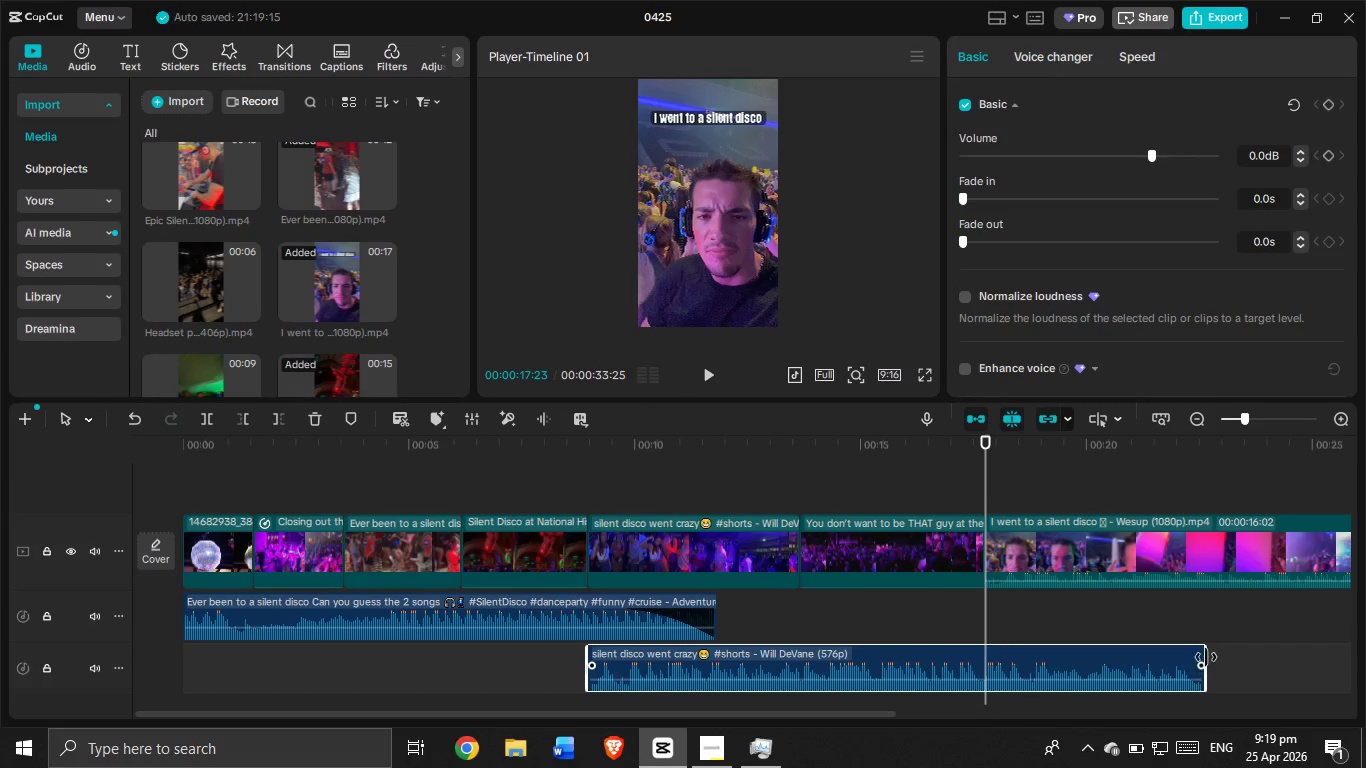 
left_click_drag(start_coordinate=[1206, 656], to_coordinate=[981, 673])
 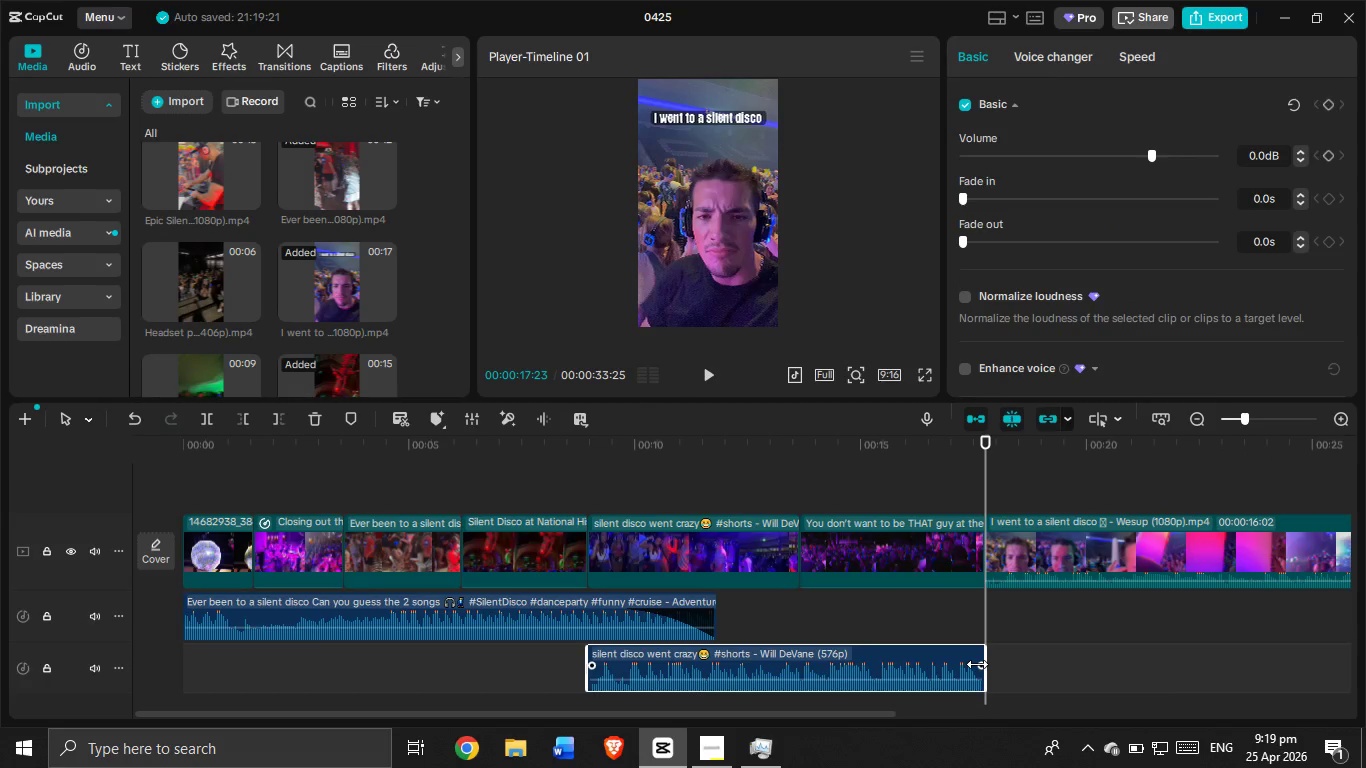 
left_click_drag(start_coordinate=[977, 664], to_coordinate=[919, 664])
 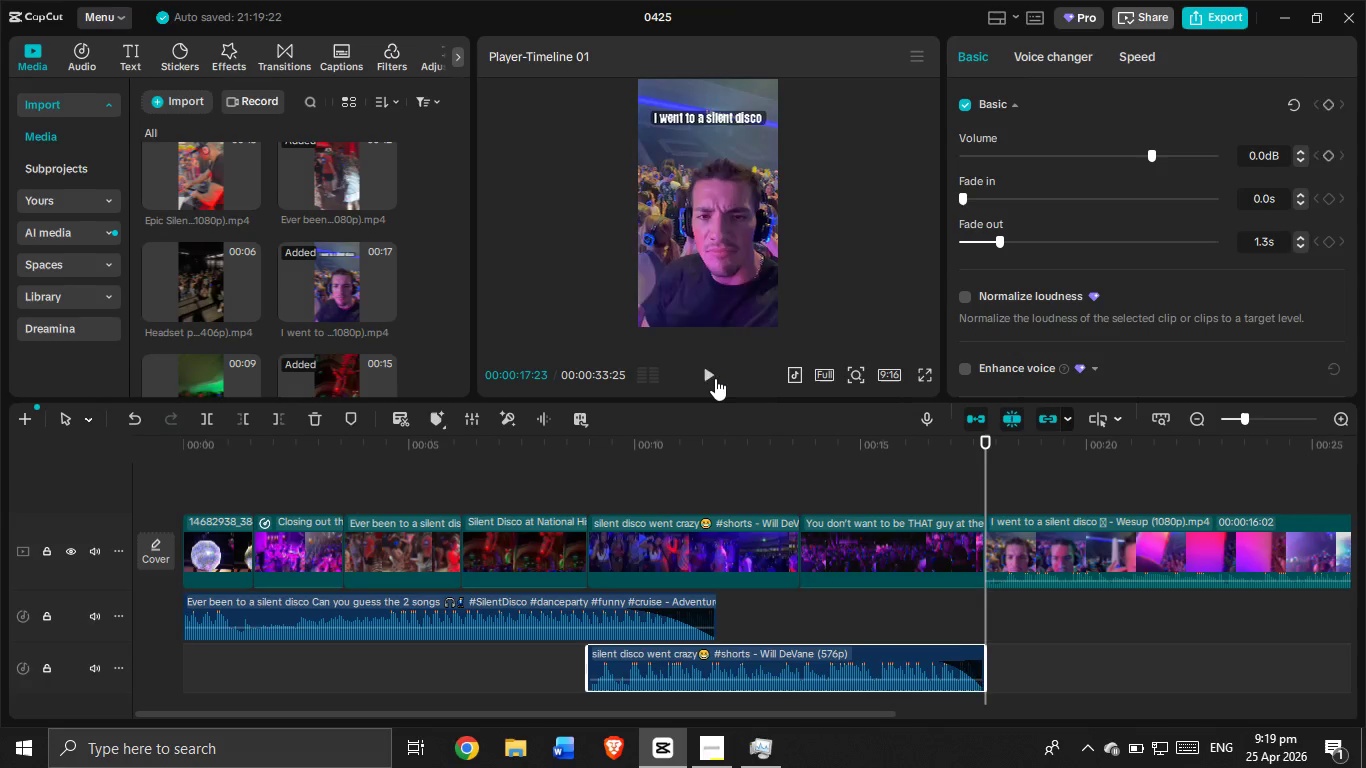 
double_click([715, 378])
 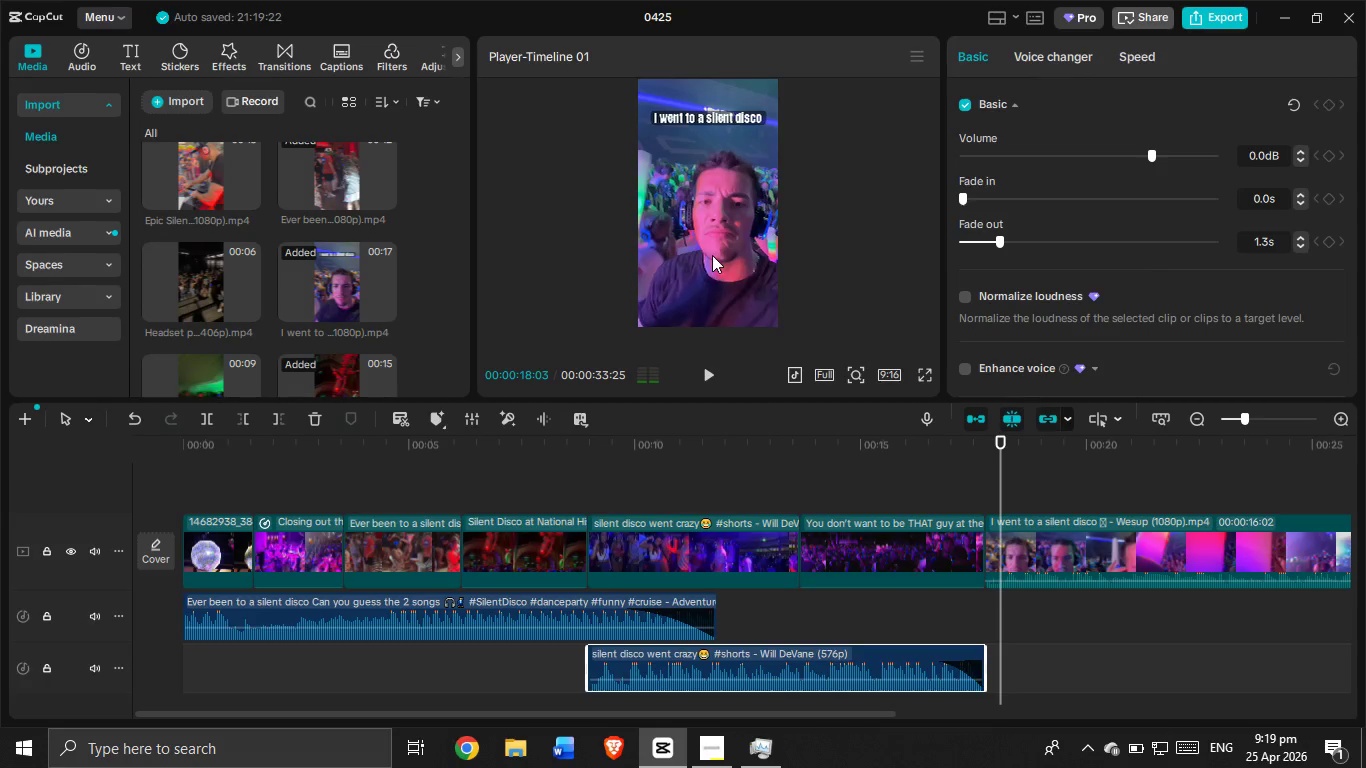 
triple_click([712, 255])
 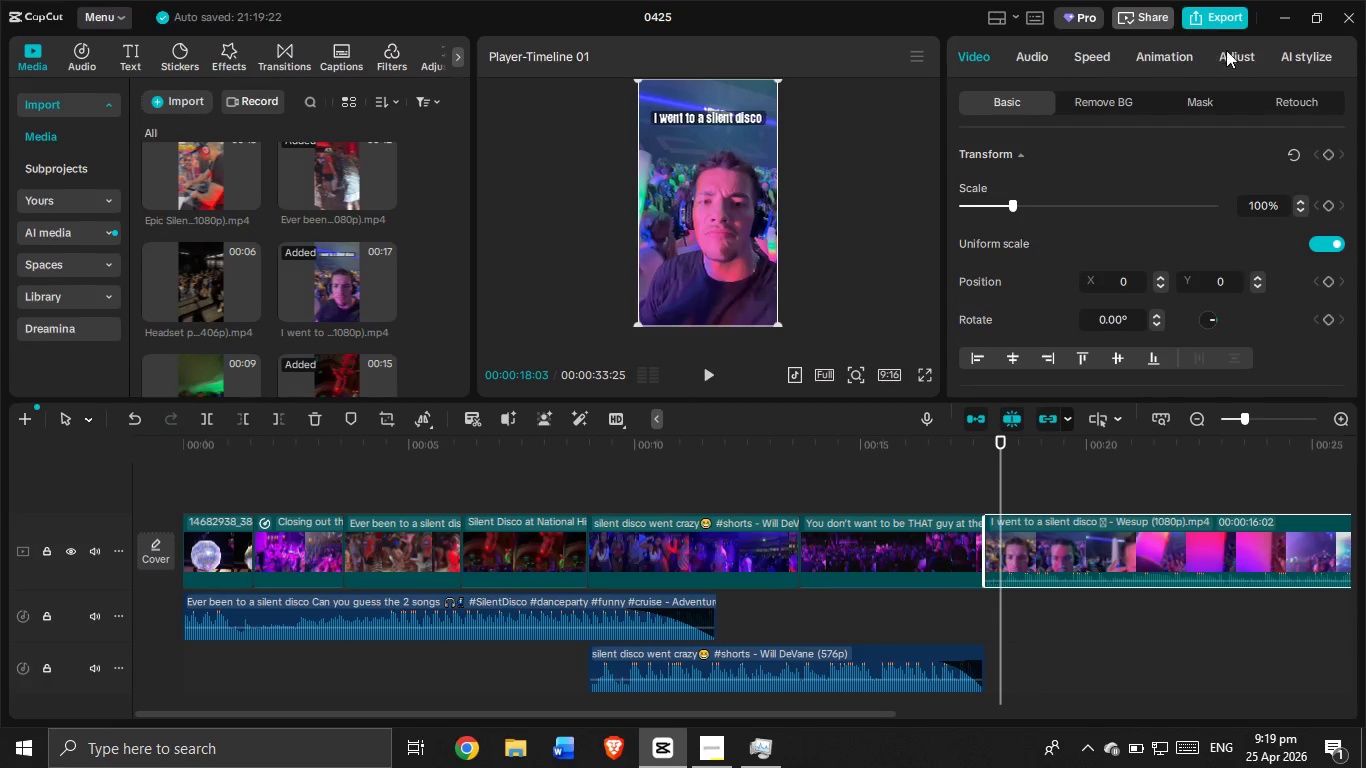 
left_click([1237, 54])
 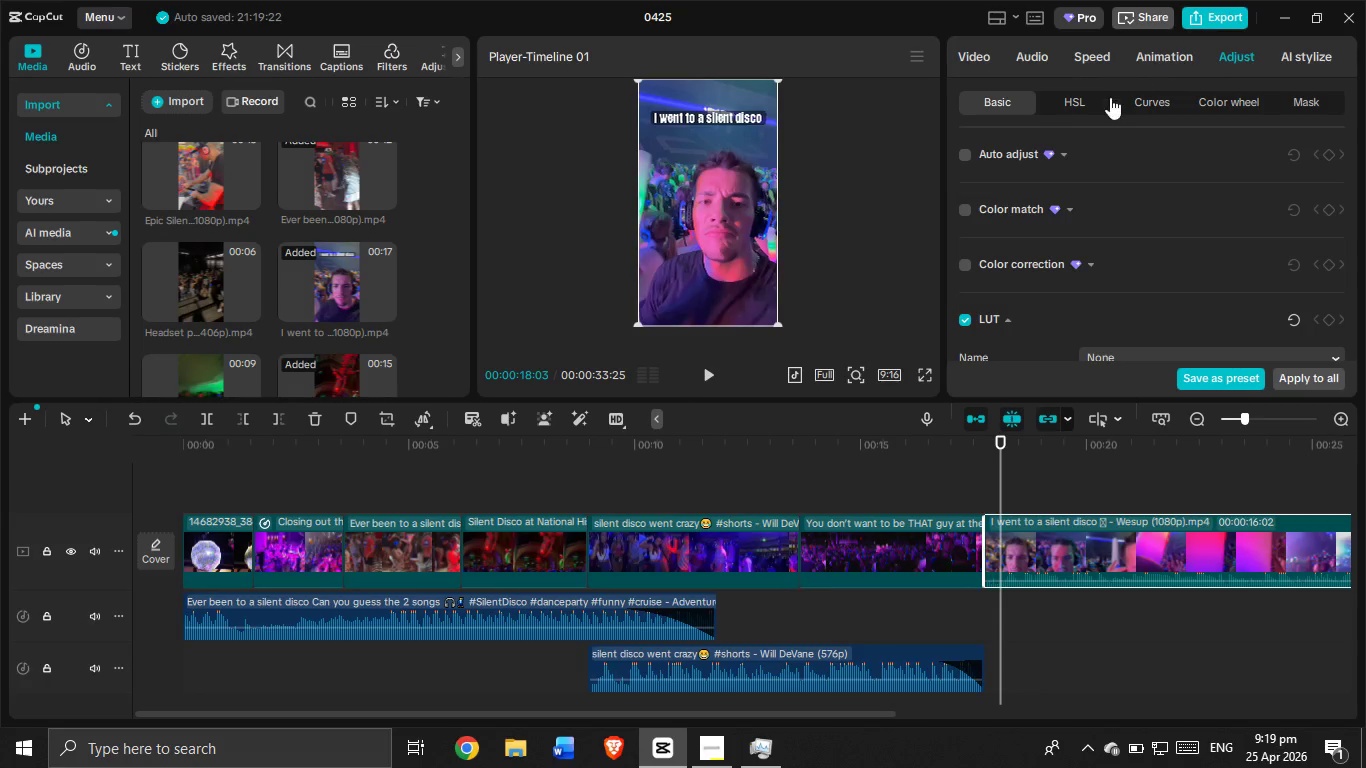 
scroll: coordinate [1075, 146], scroll_direction: down, amount: 2.0
 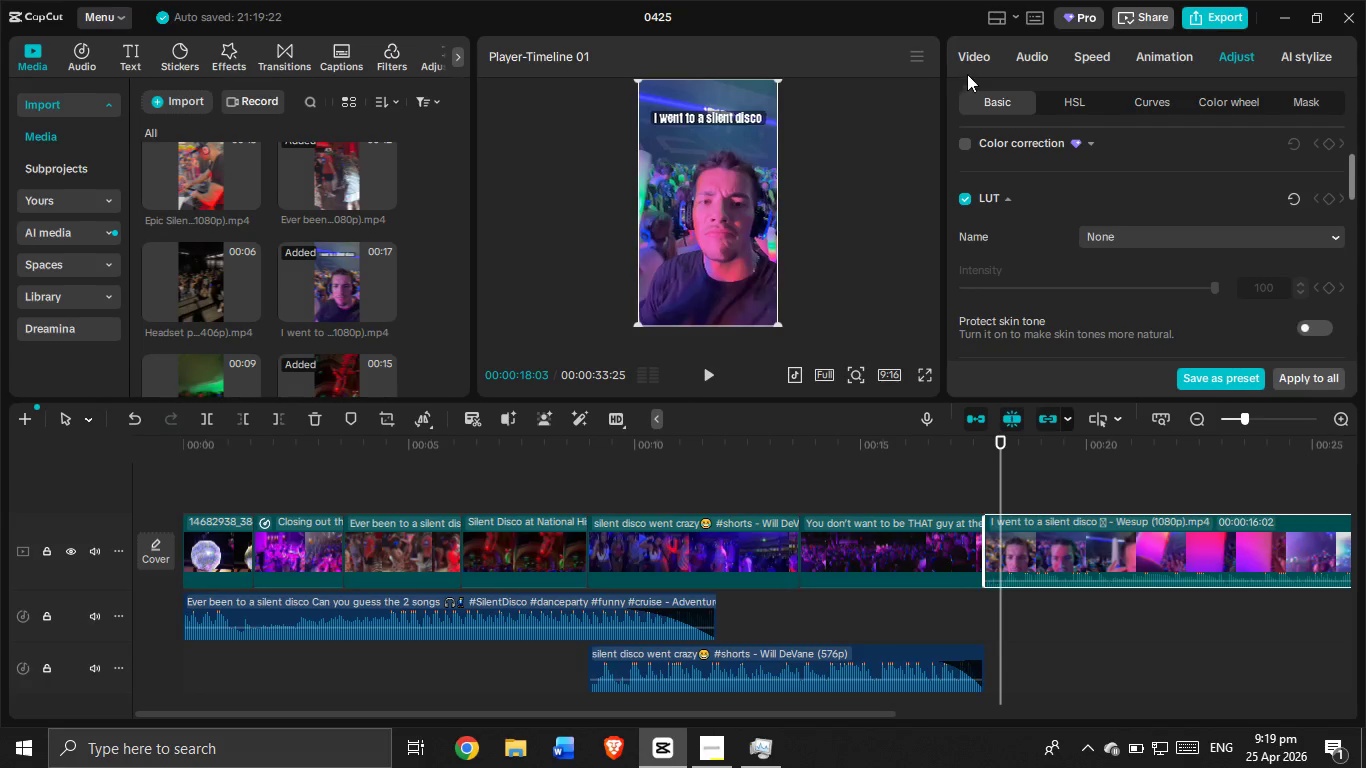 
left_click([972, 60])
 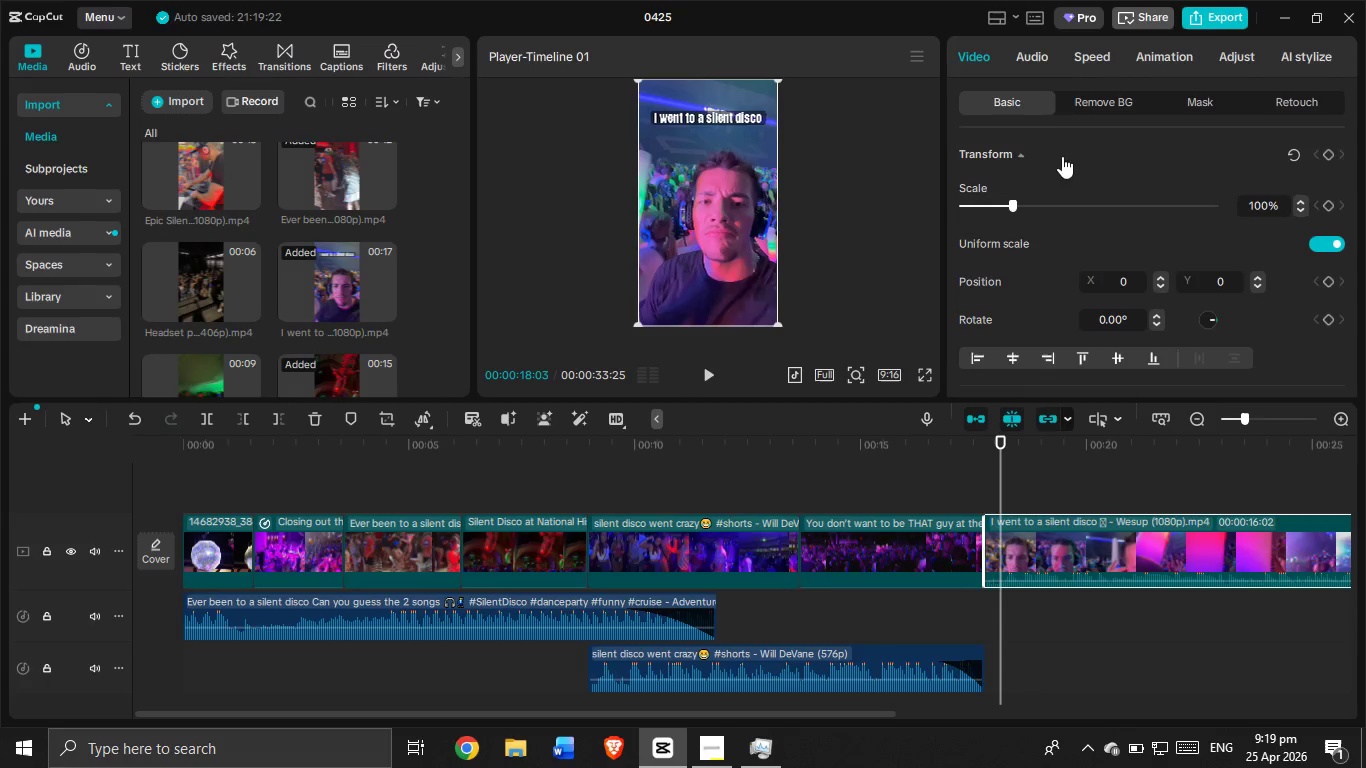 
scroll: coordinate [1081, 219], scroll_direction: down, amount: 8.0
 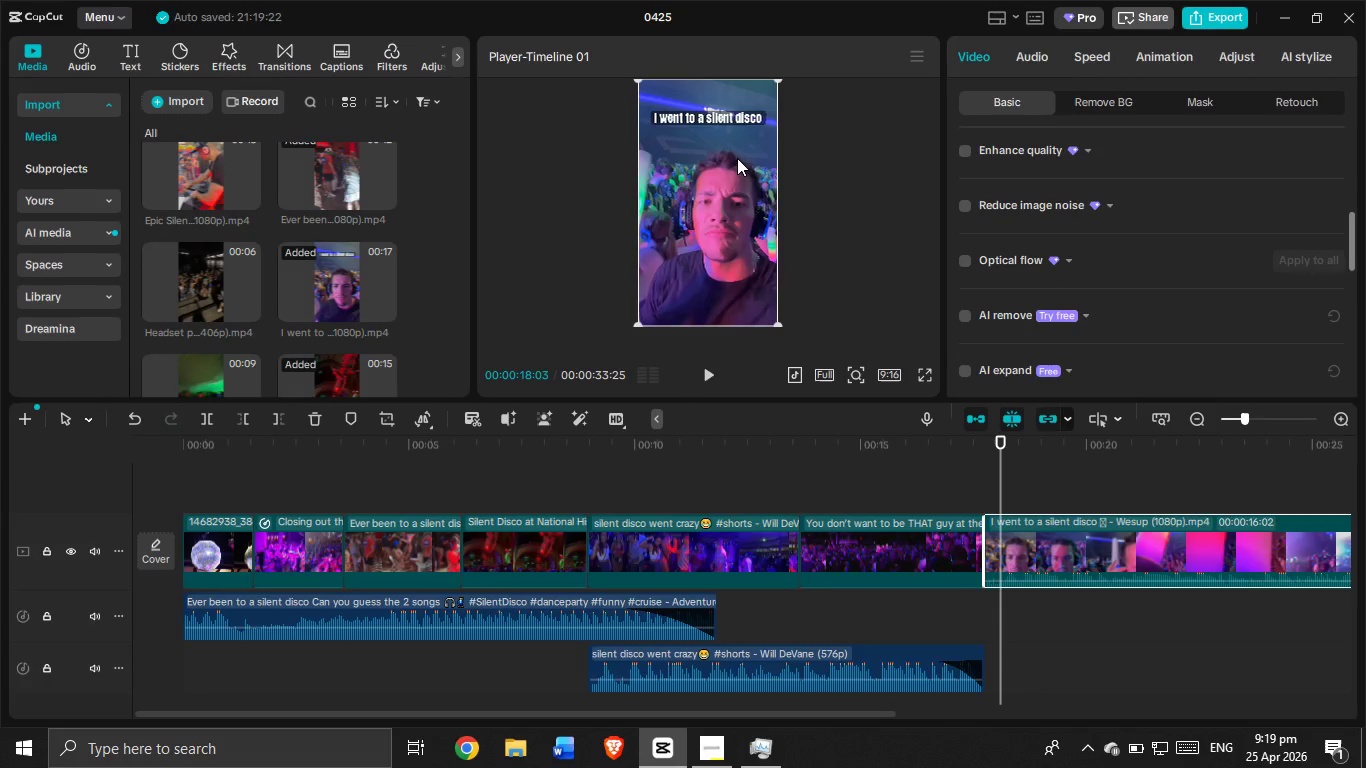 
left_click_drag(start_coordinate=[737, 158], to_coordinate=[740, 108])
 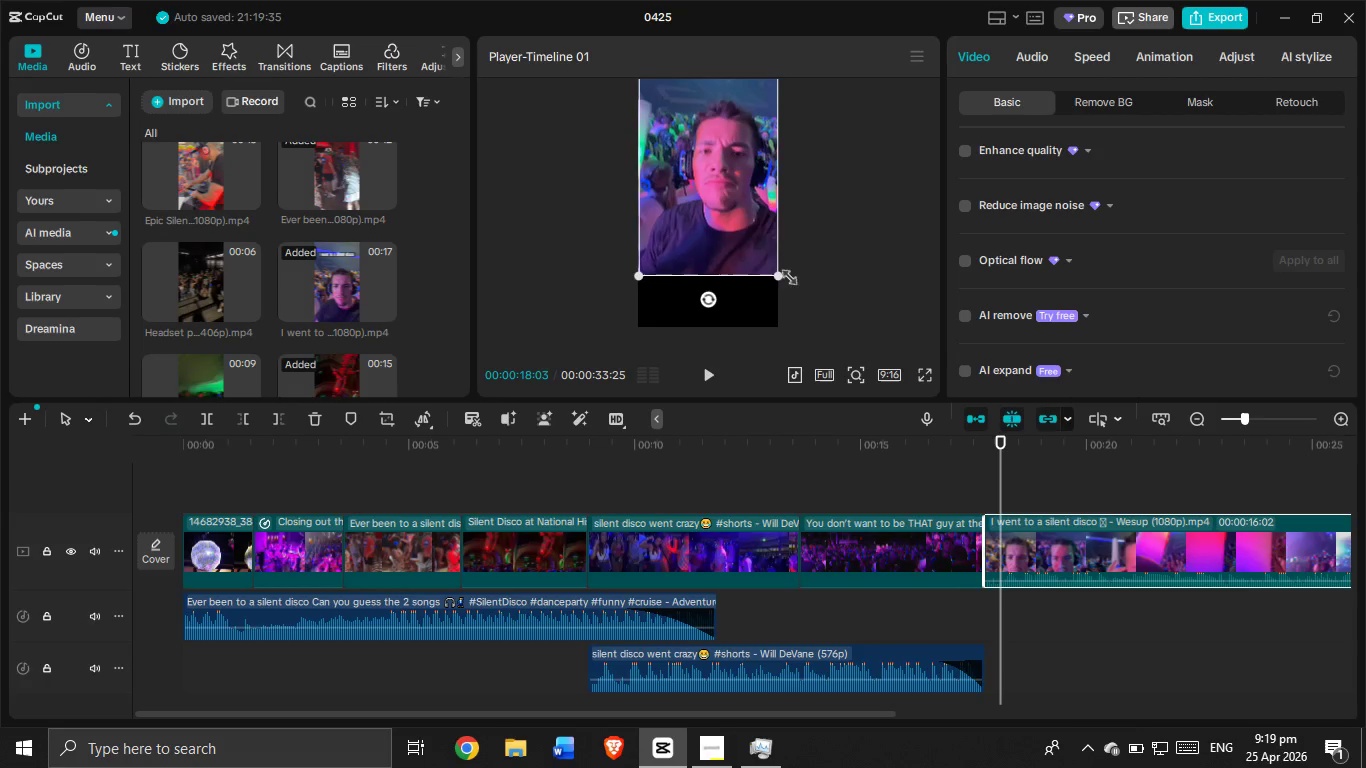 
left_click_drag(start_coordinate=[779, 279], to_coordinate=[845, 353])
 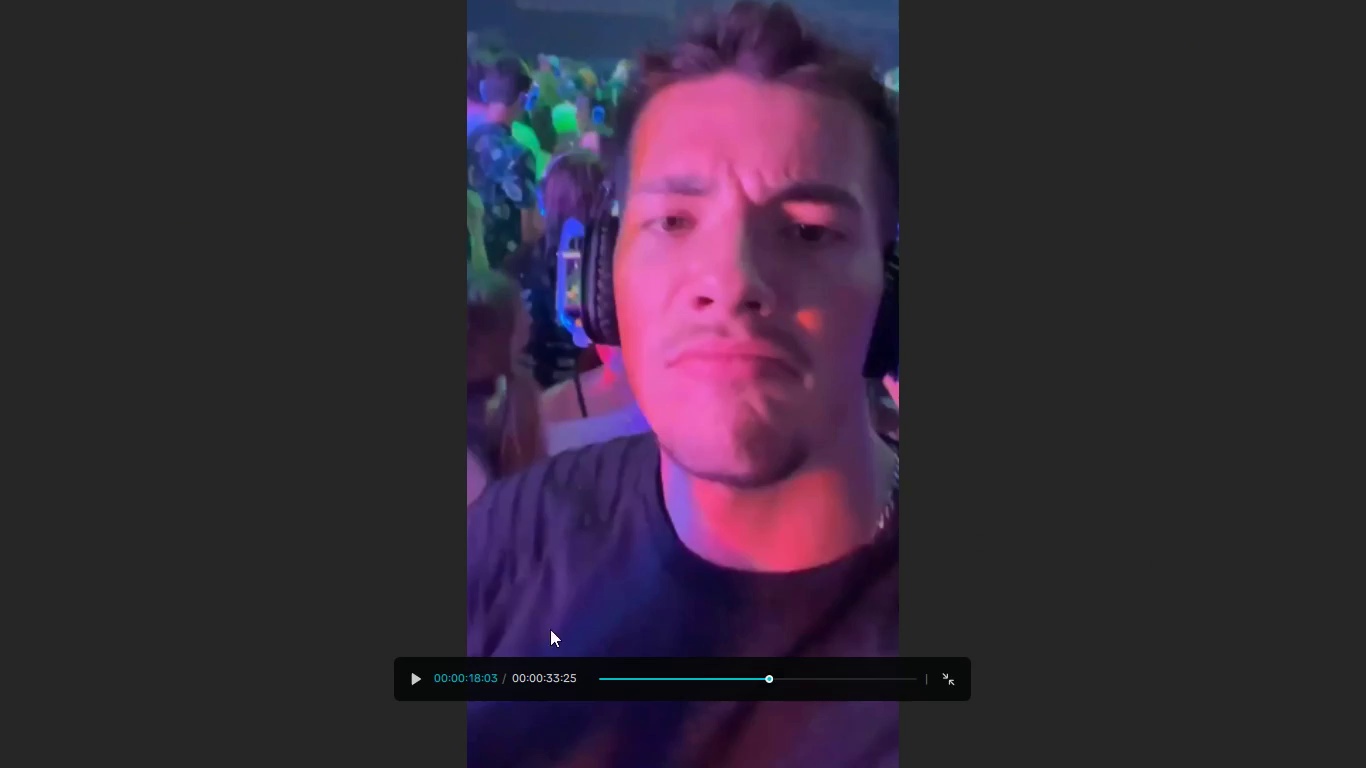 
left_click([421, 675])
 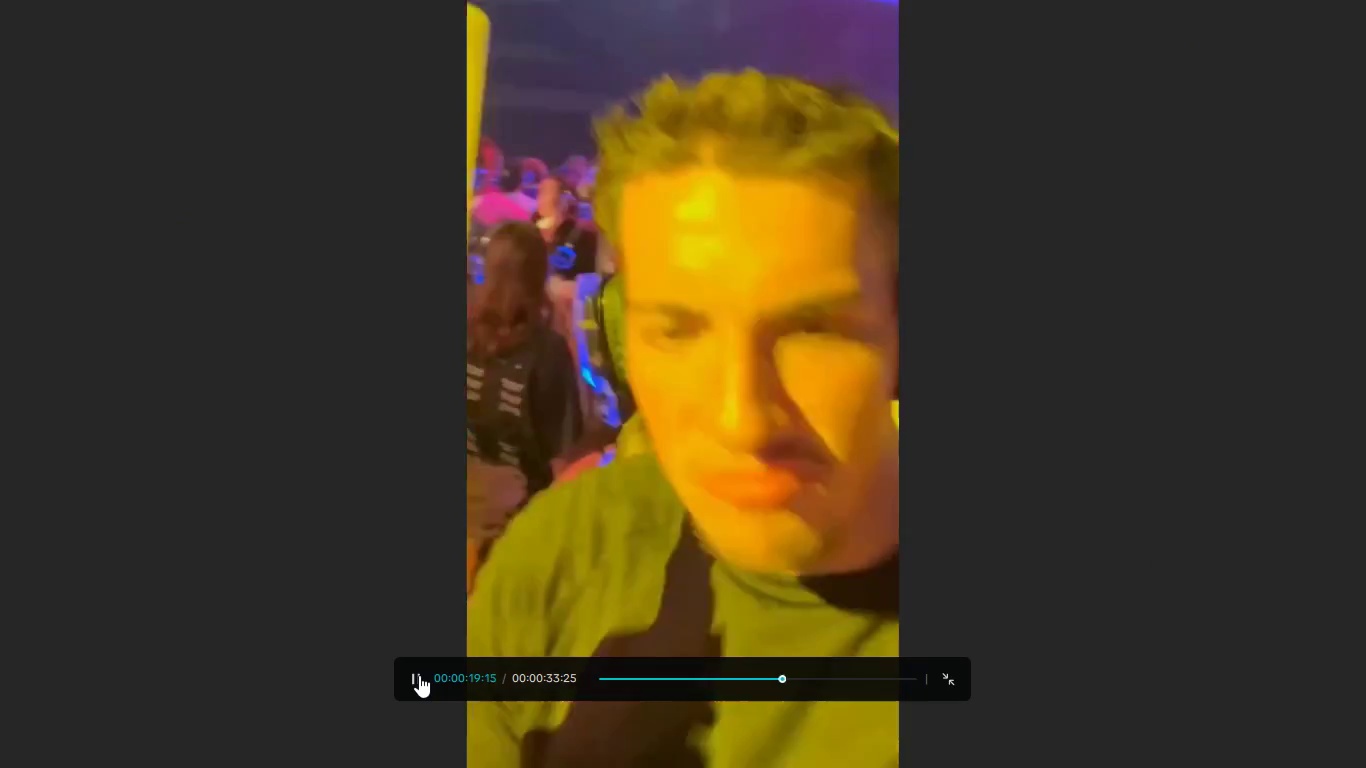 
left_click([419, 675])
 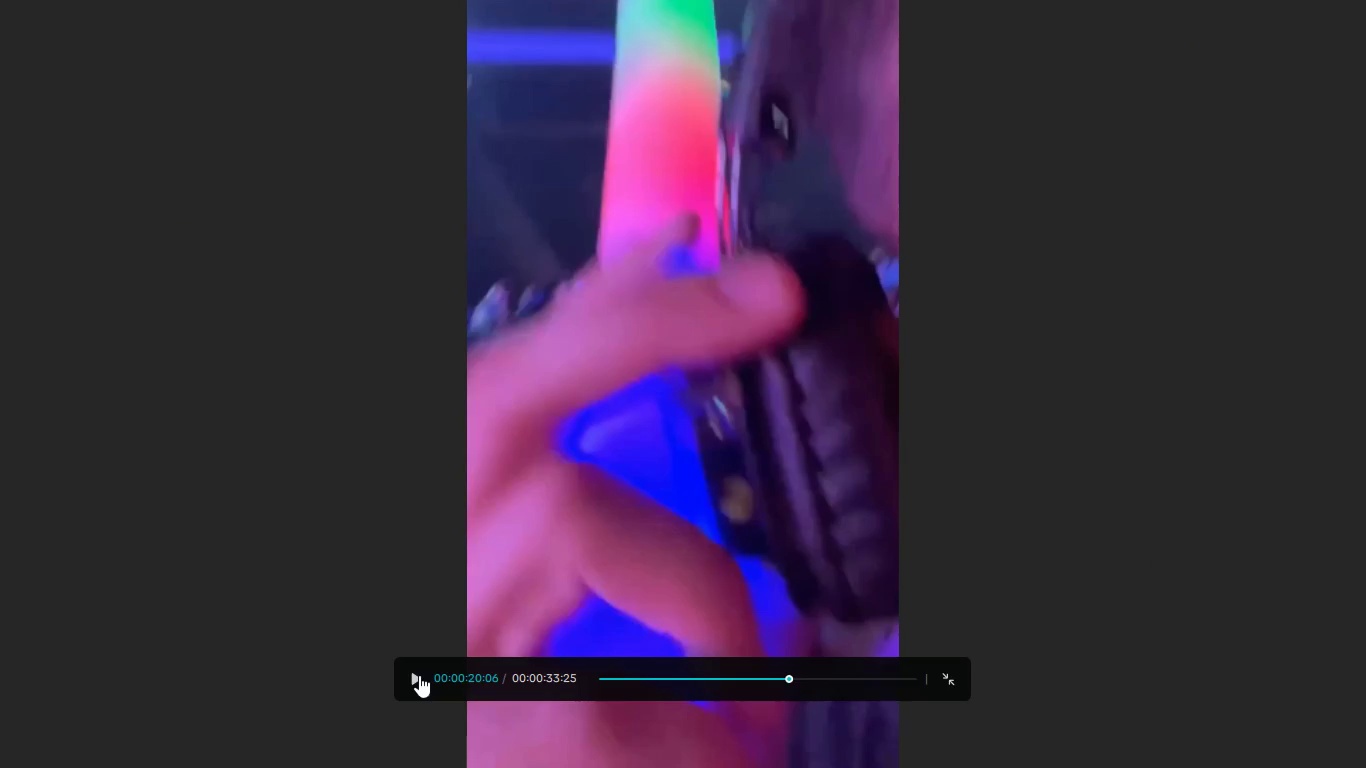 
left_click([419, 675])
 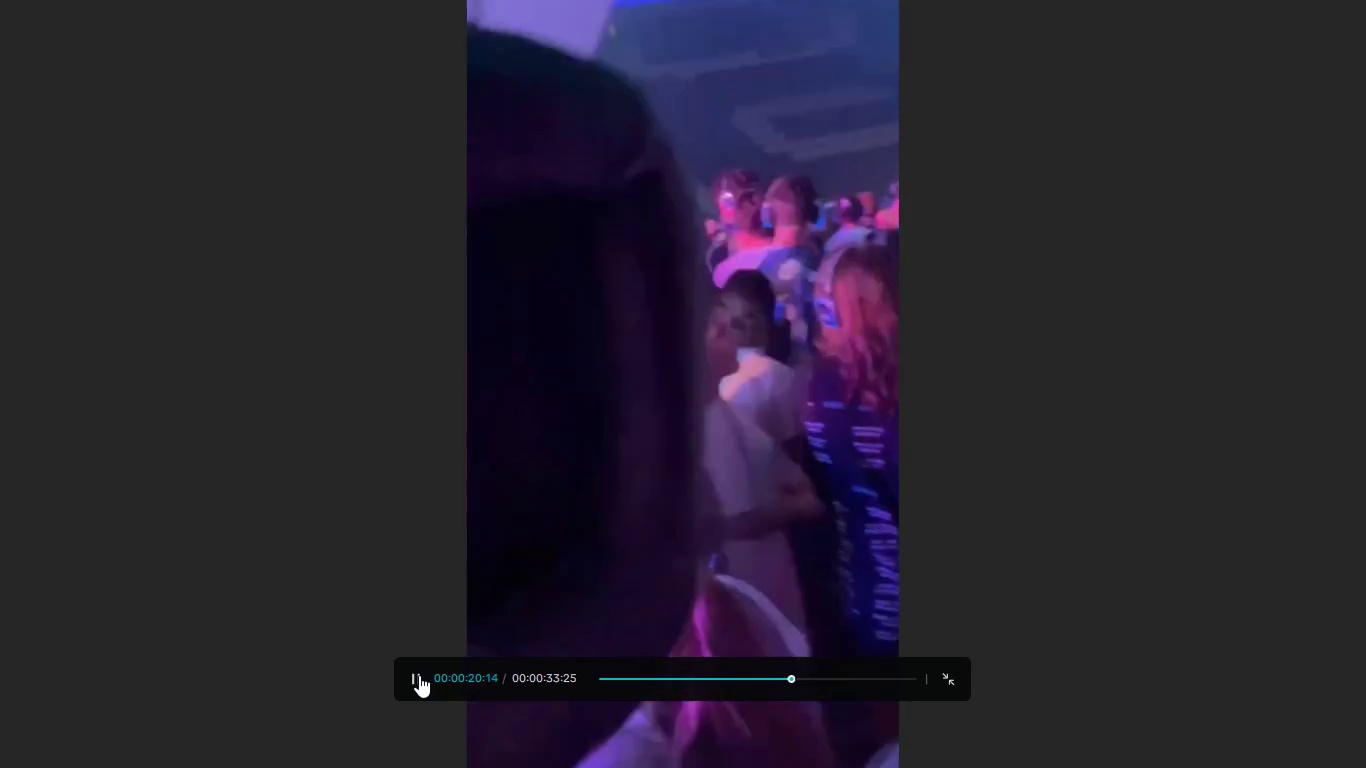 
left_click([419, 675])
 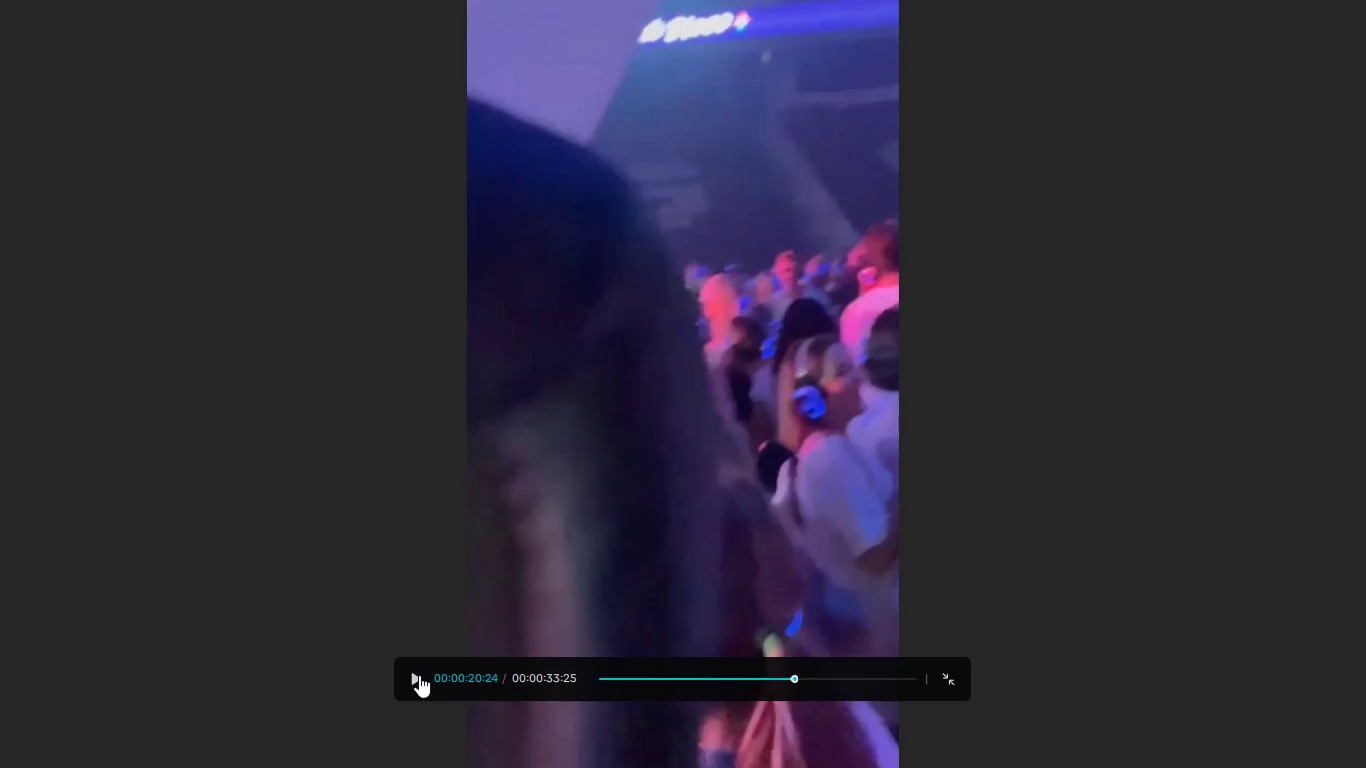 
left_click([419, 675])
 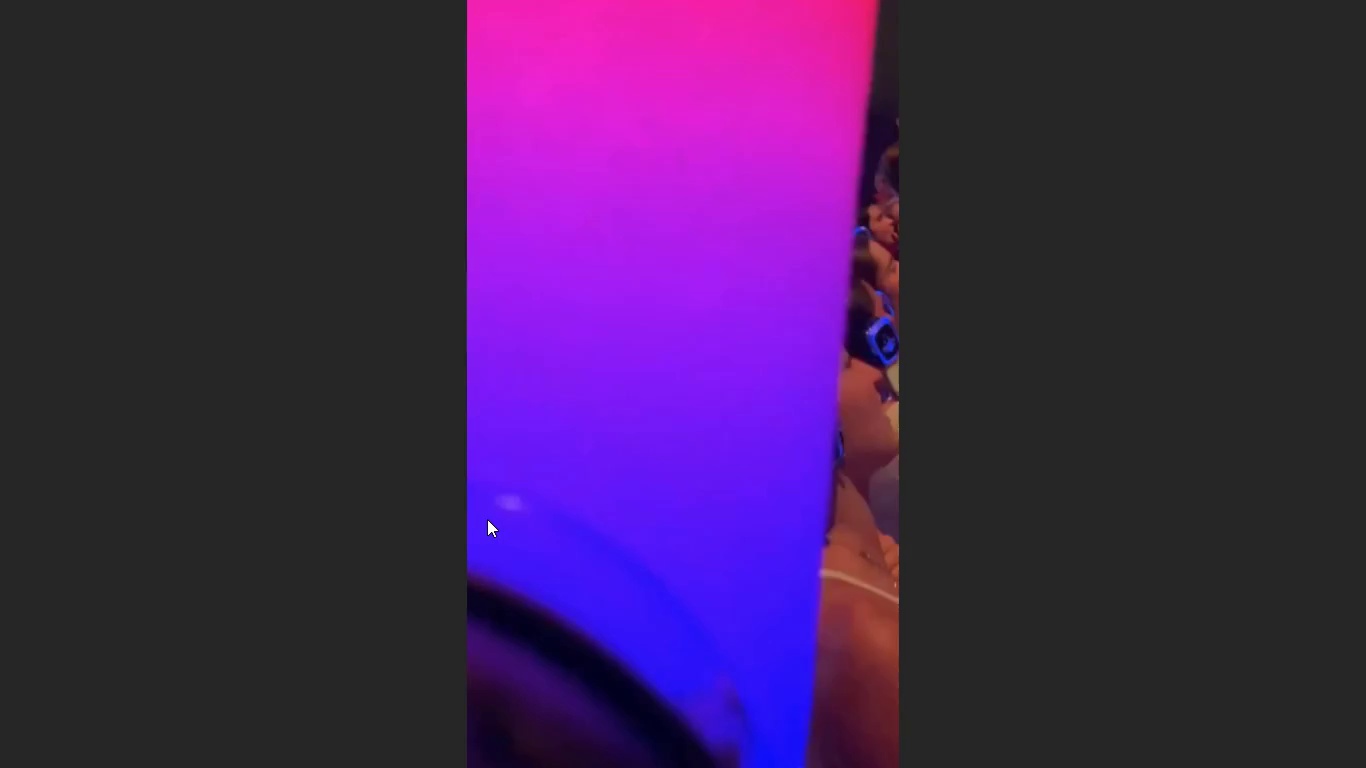 
key(Escape)
 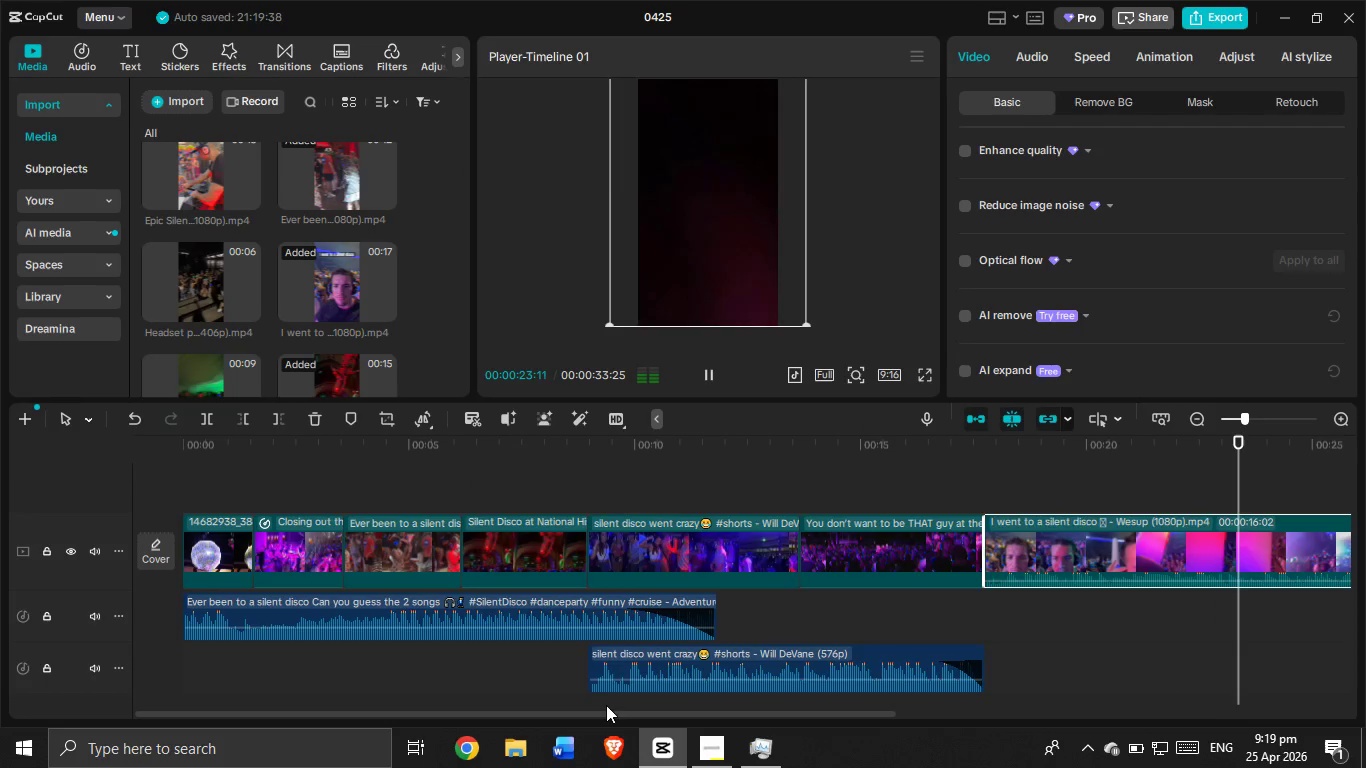 
left_click_drag(start_coordinate=[604, 710], to_coordinate=[781, 717])
 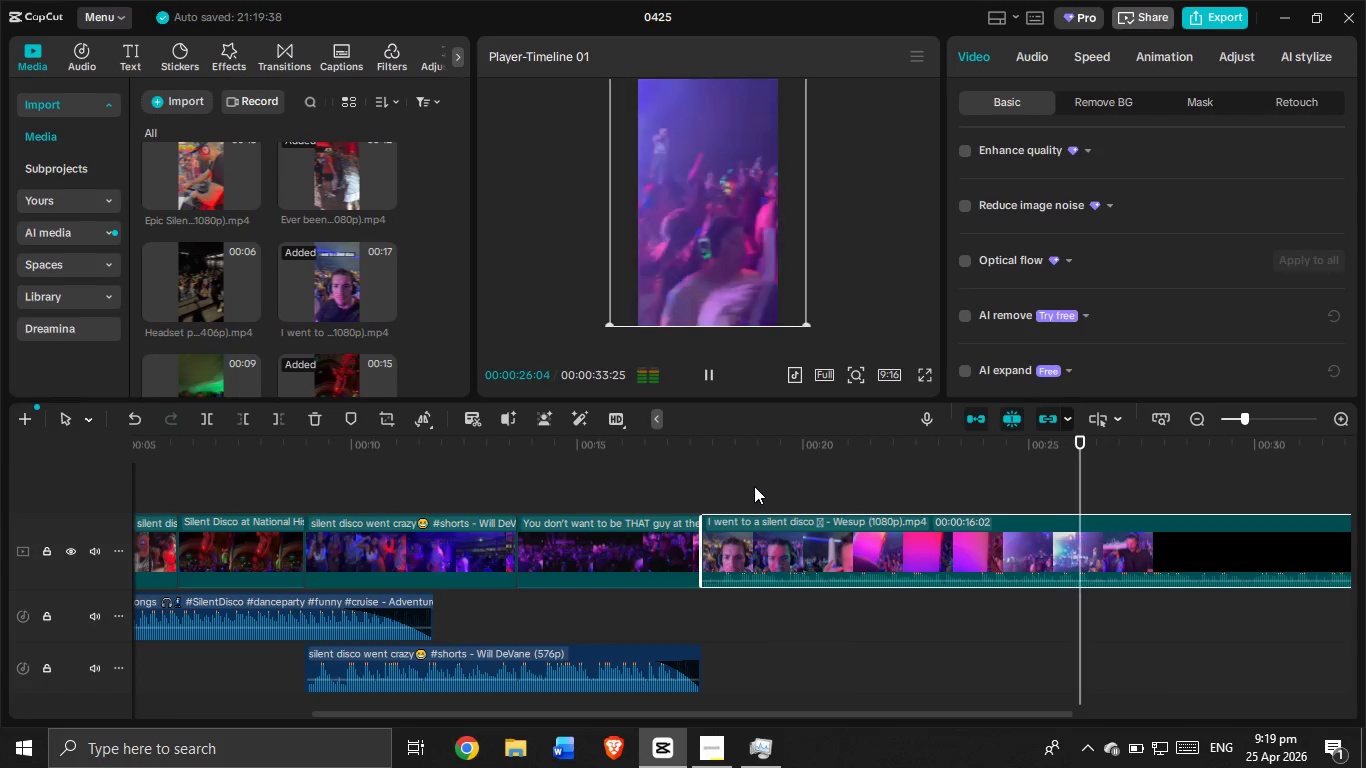 
left_click([754, 486])
 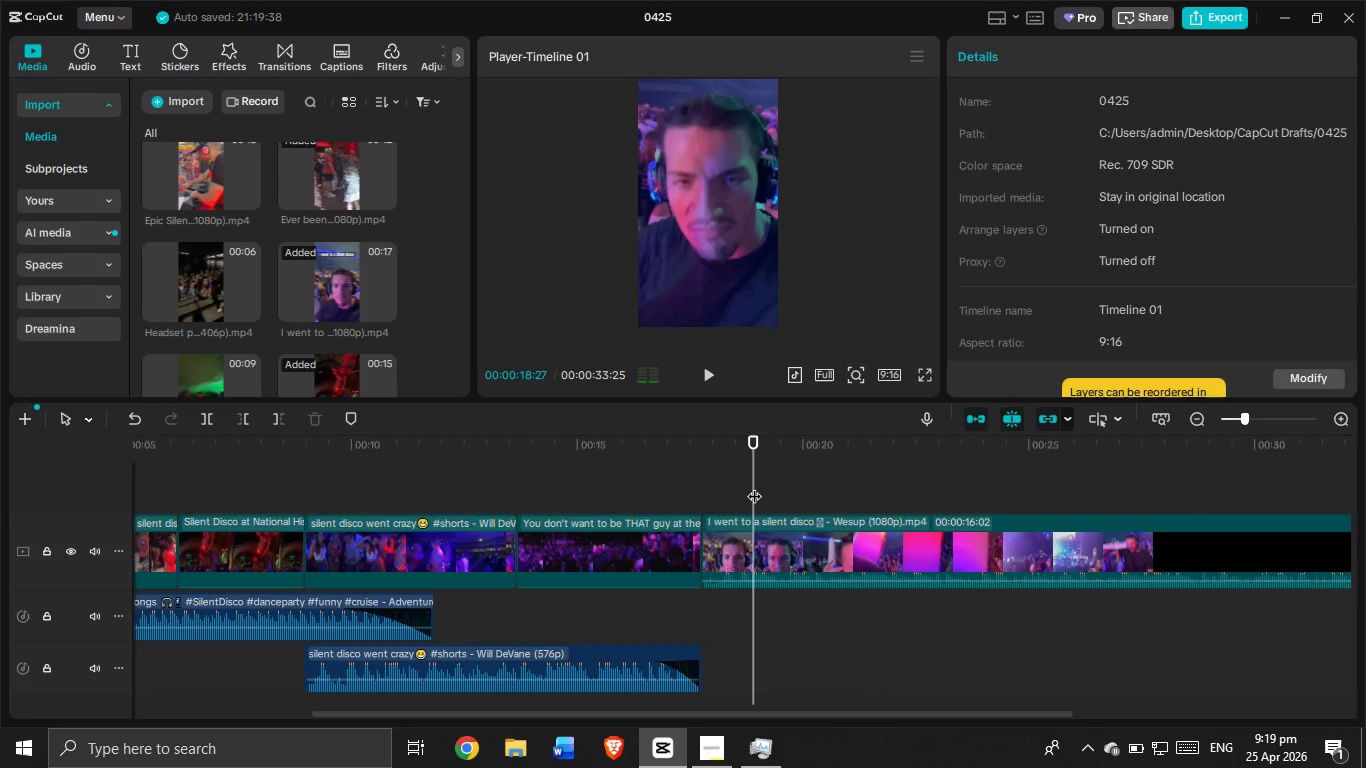 
left_click_drag(start_coordinate=[754, 486], to_coordinate=[703, 496])
 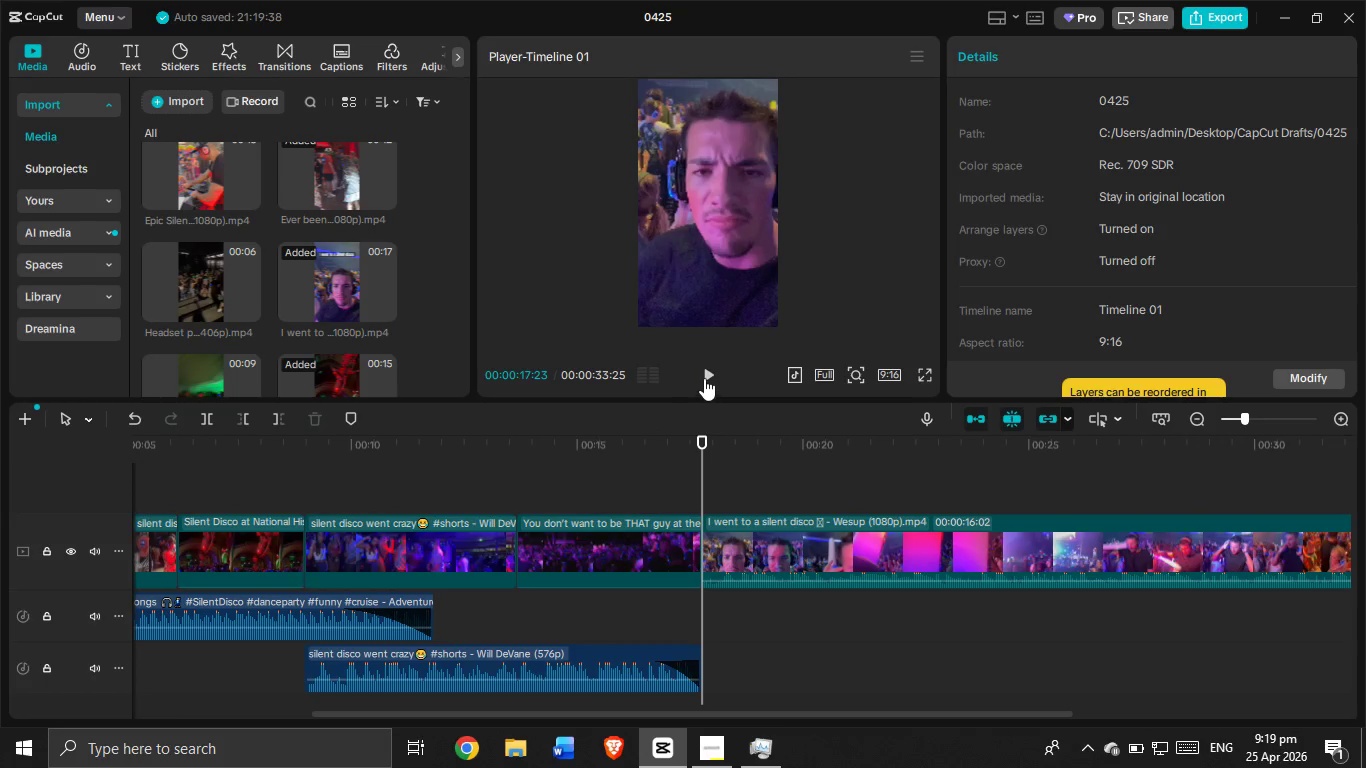 
left_click([704, 378])
 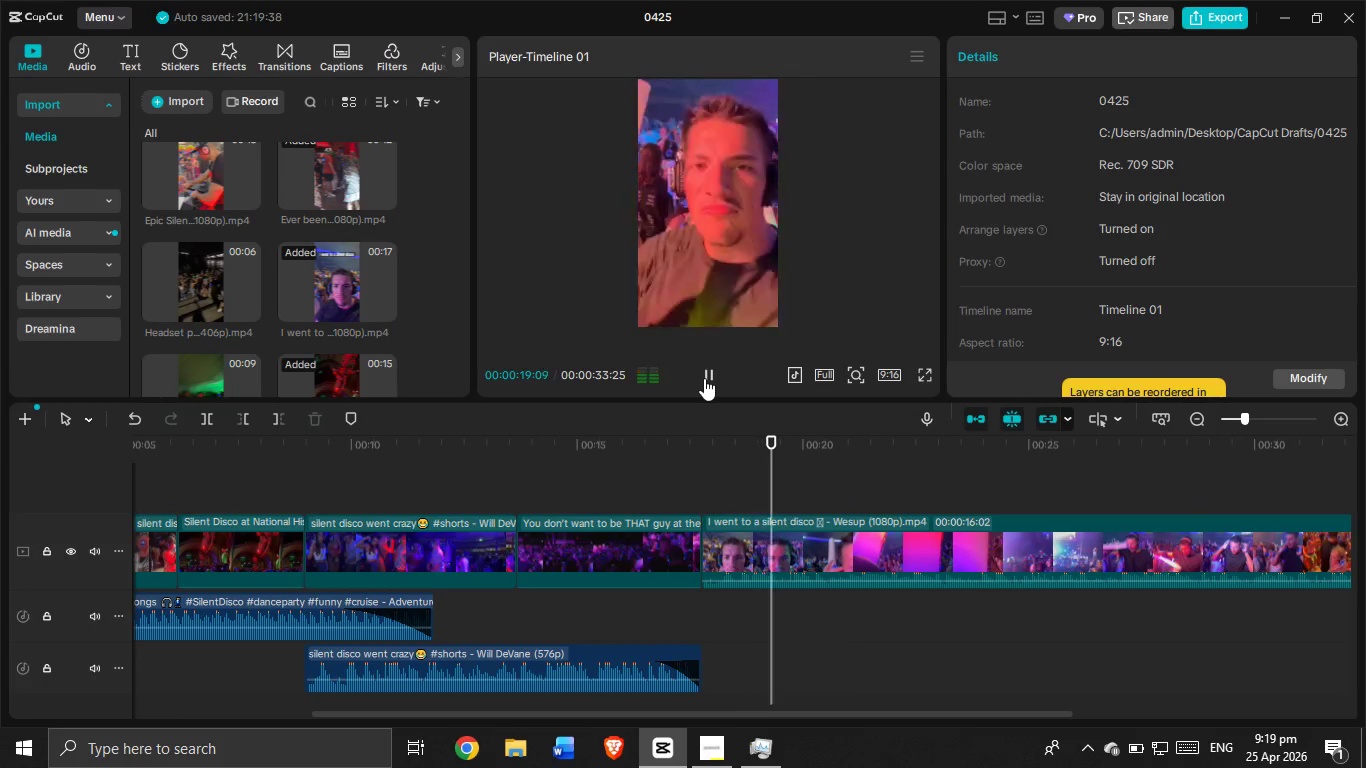 
left_click([704, 378])
 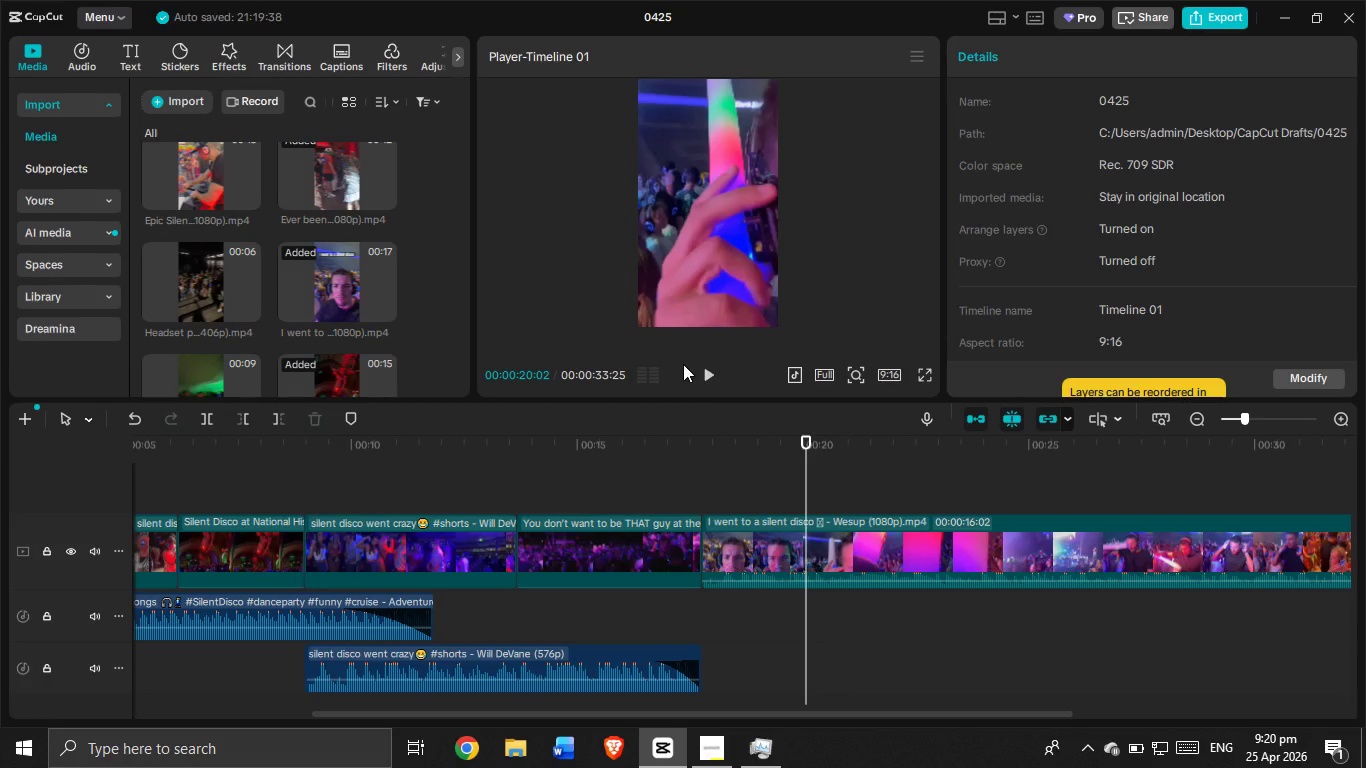 
wait(16.78)
 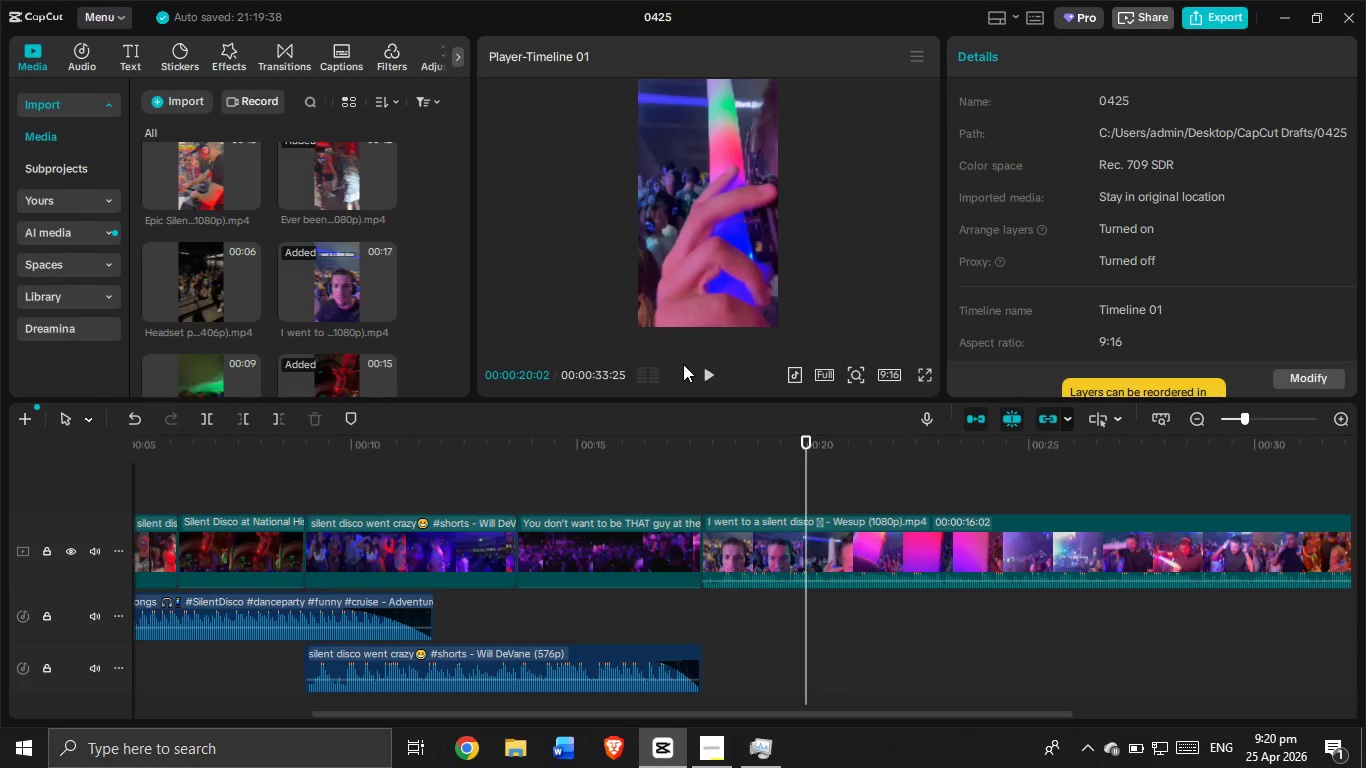 
left_click([291, 54])
 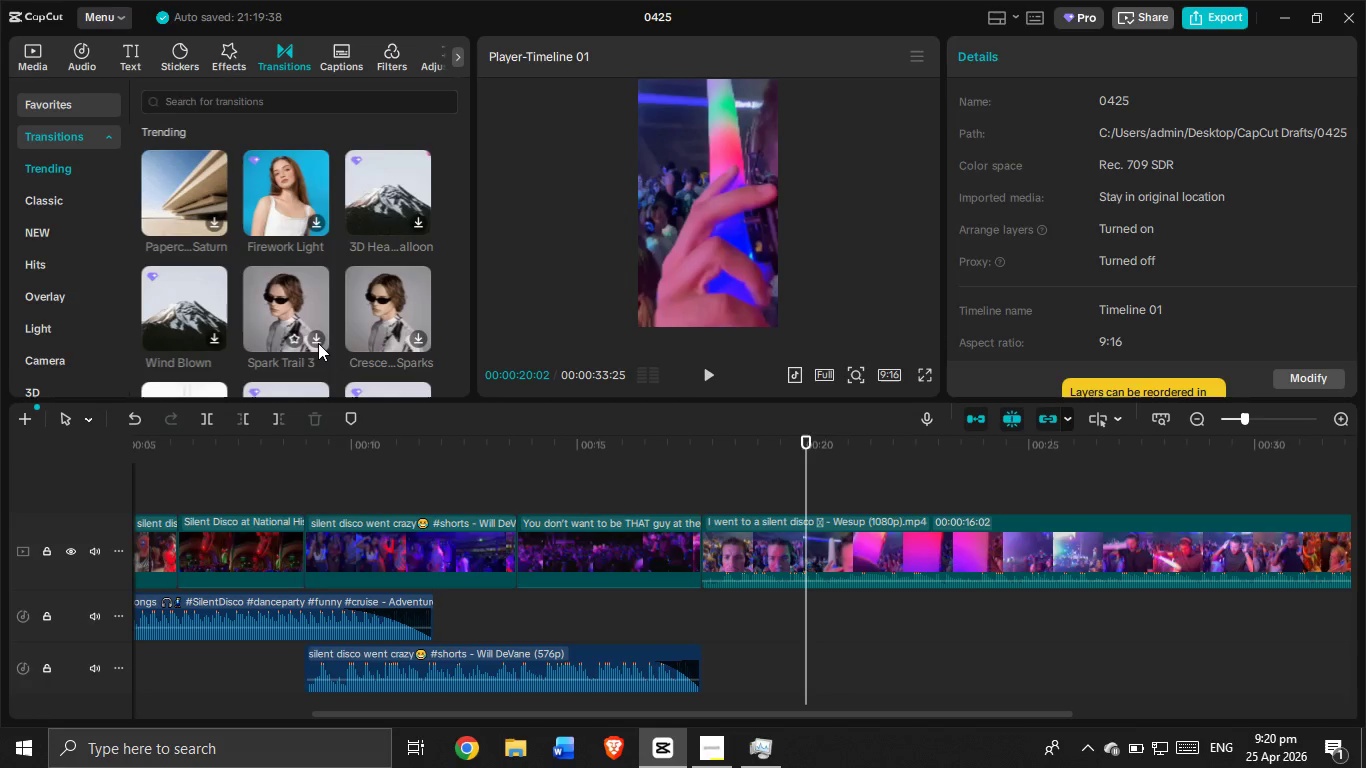 
wait(6.77)
 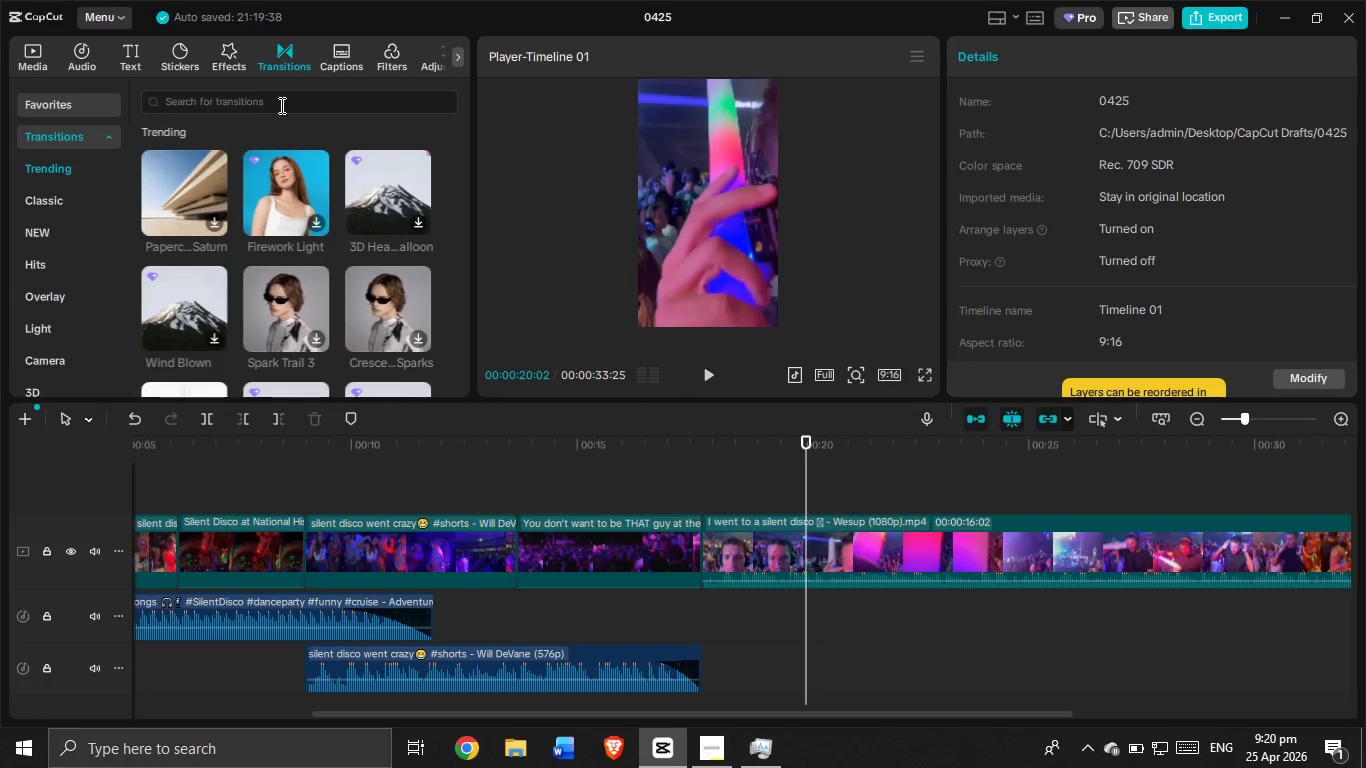 
scroll: coordinate [394, 247], scroll_direction: down, amount: 3.0
 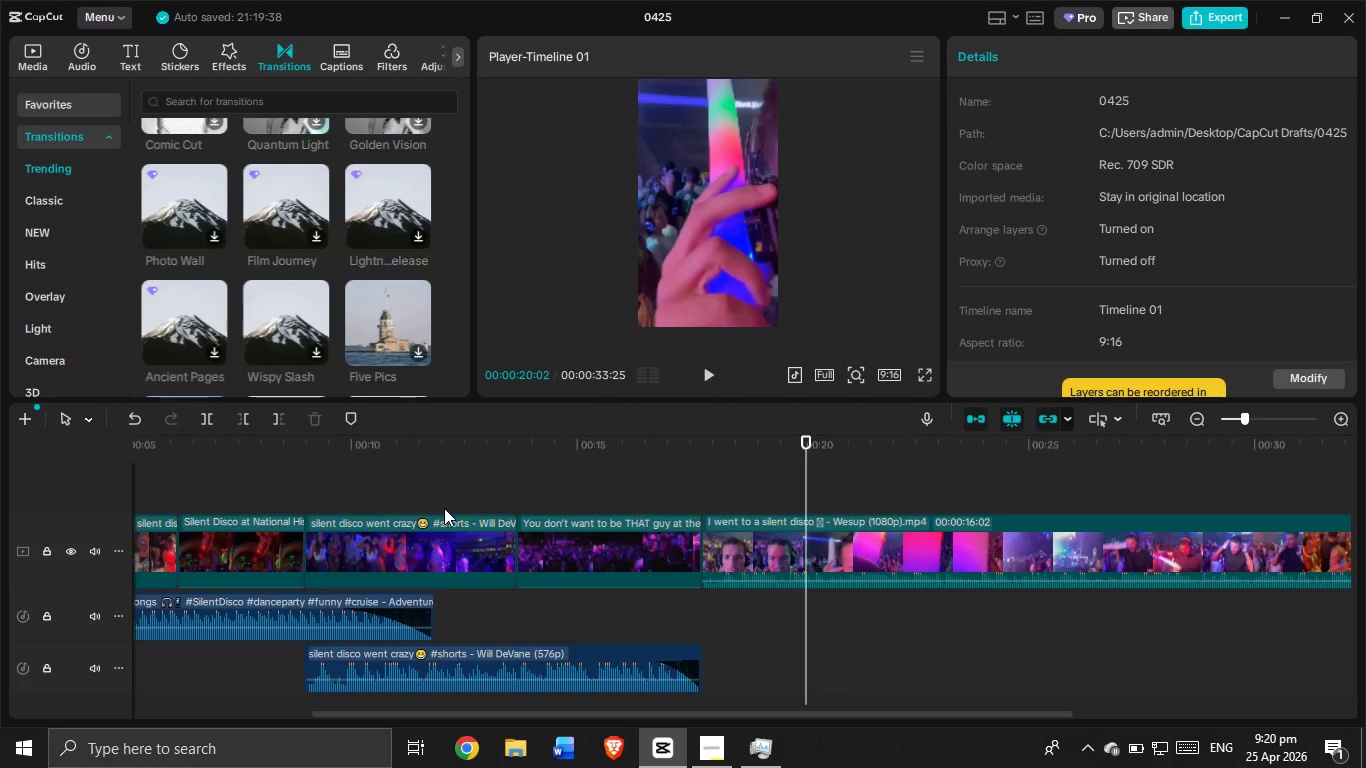 
wait(19.92)
 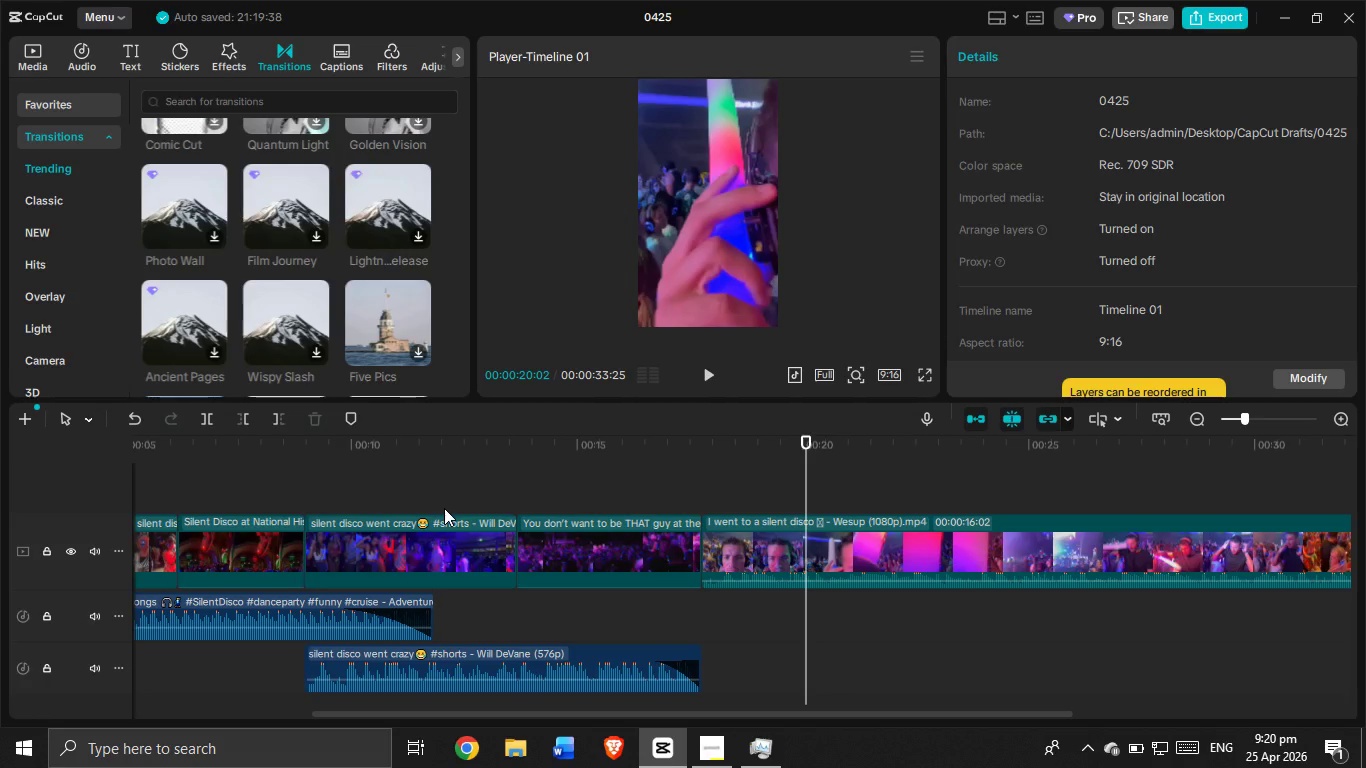 
scroll: coordinate [480, 386], scroll_direction: down, amount: 2.0
 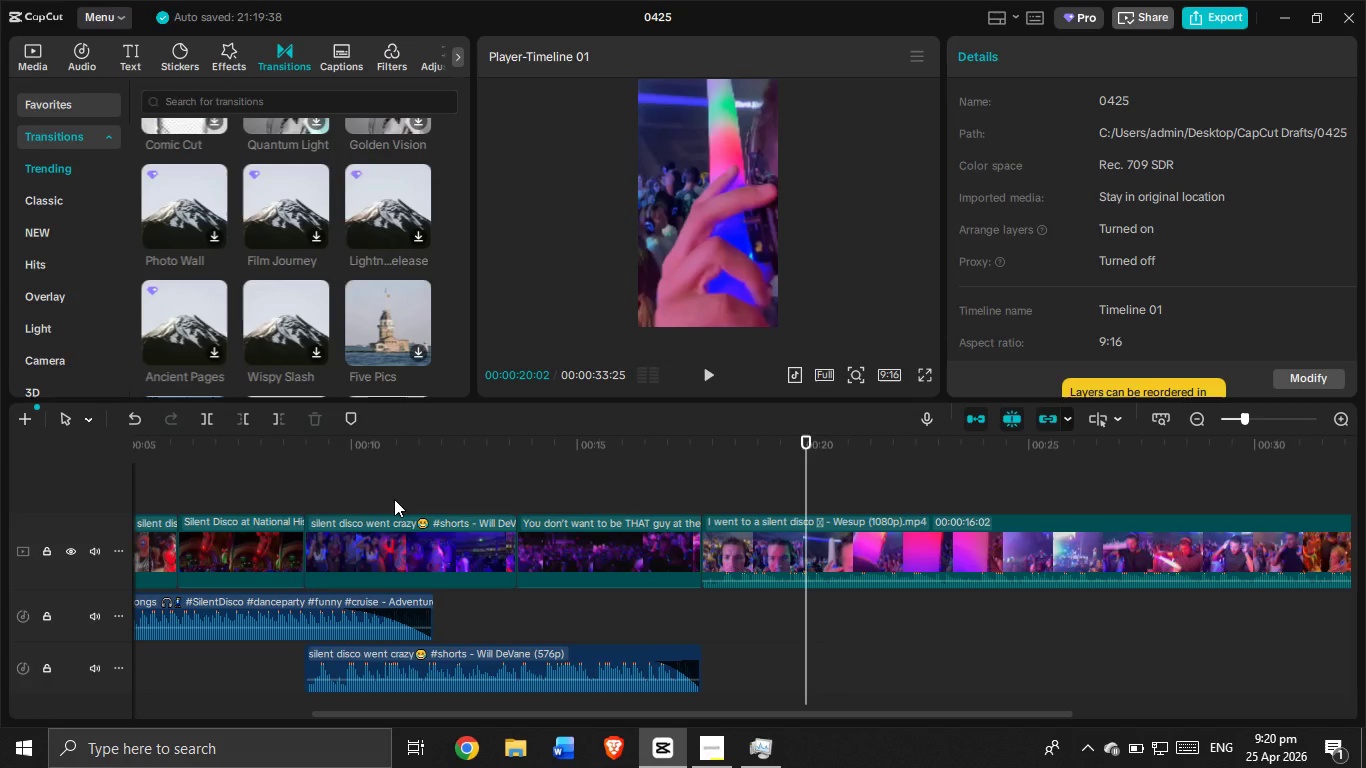 
left_click([394, 499])
 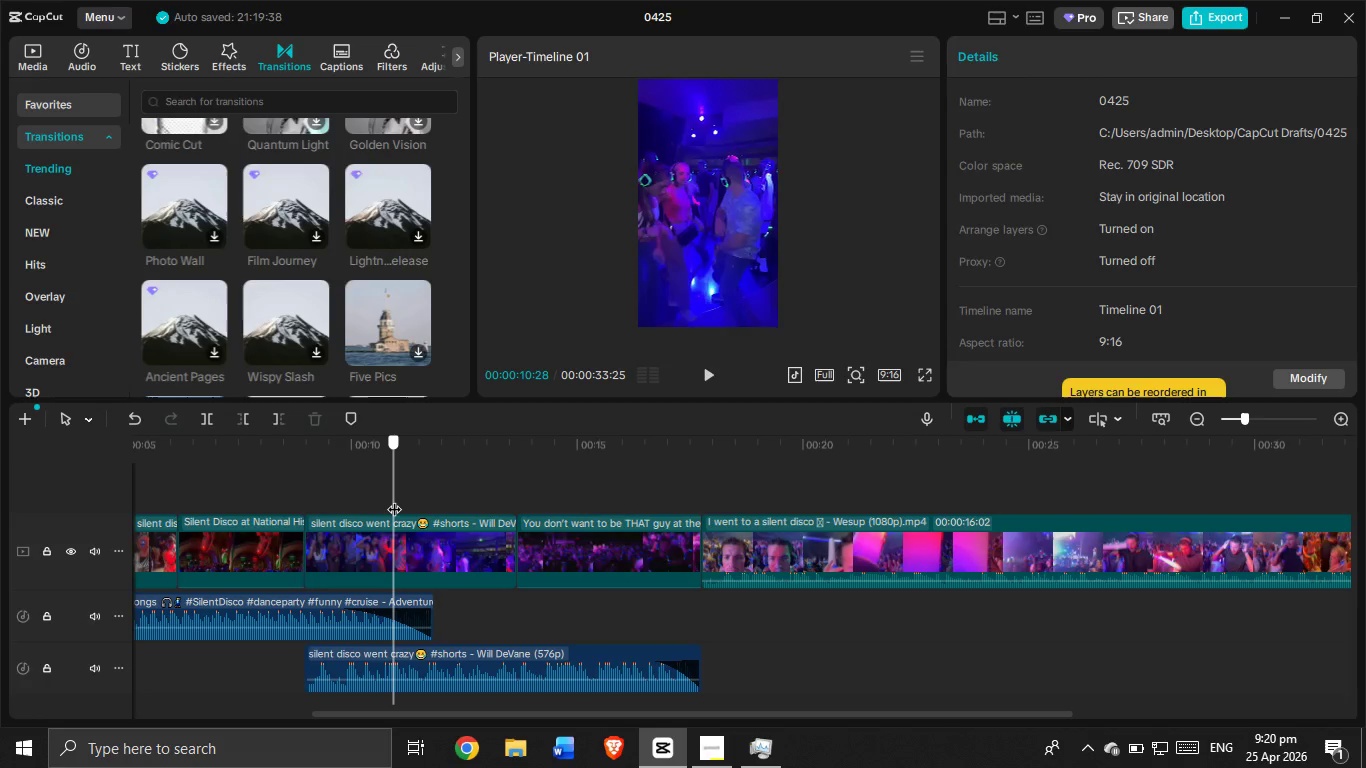 
left_click_drag(start_coordinate=[394, 499], to_coordinate=[144, 600])
 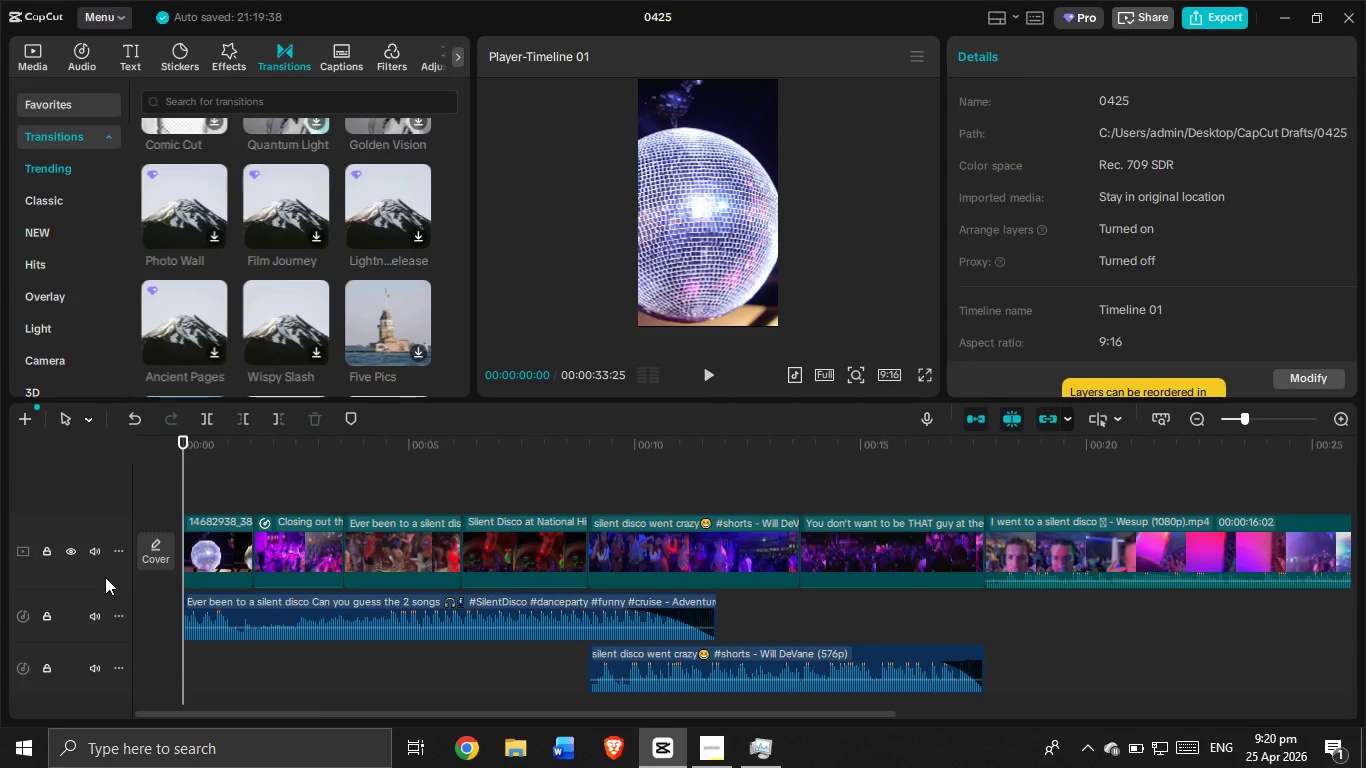 
wait(18.53)
 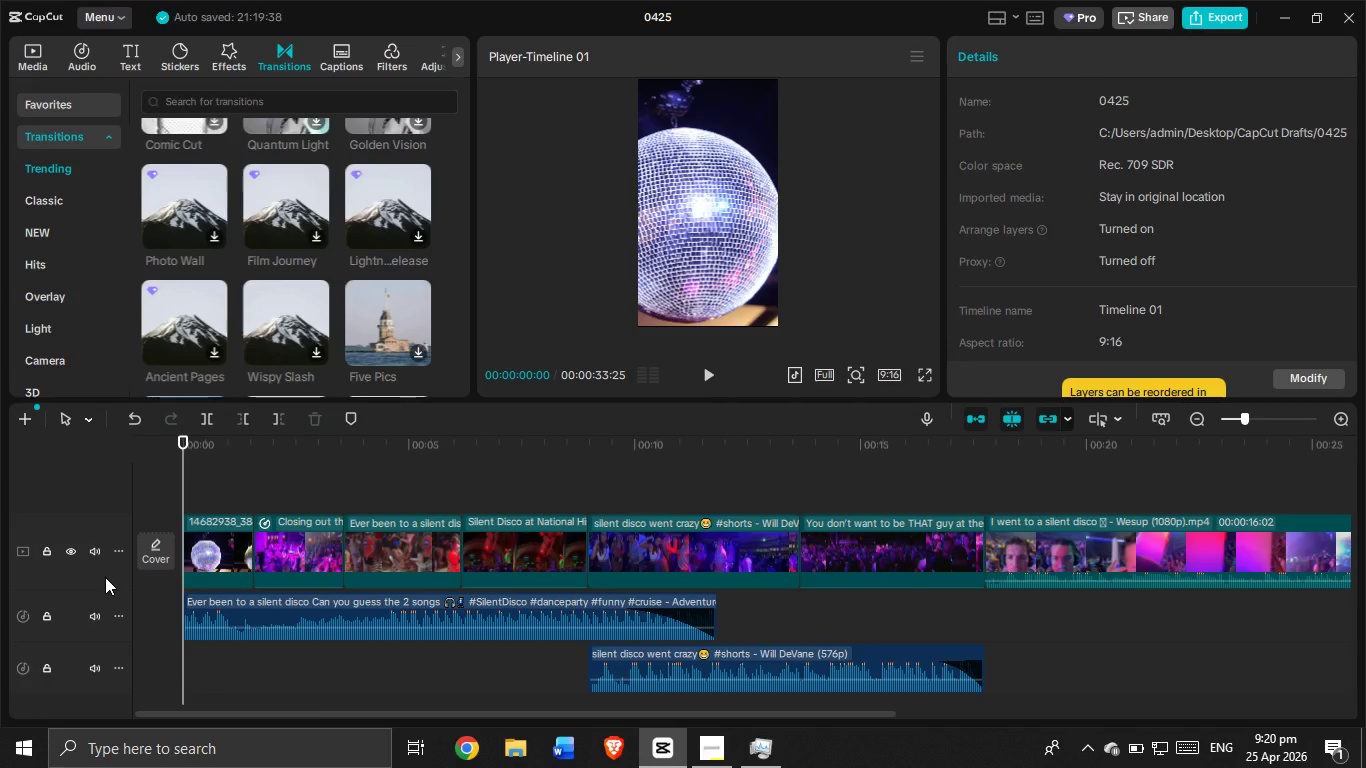 
scroll: coordinate [288, 338], scroll_direction: down, amount: 8.0
 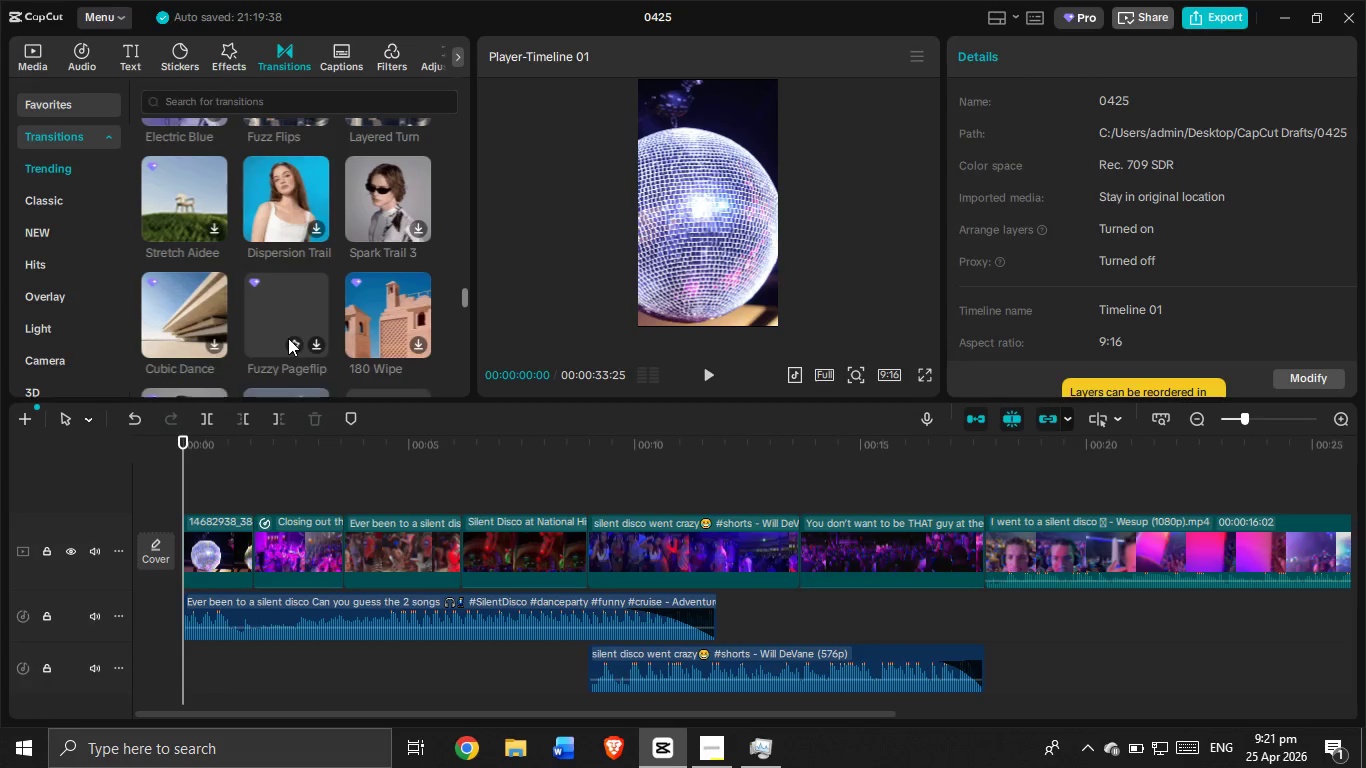 
scroll: coordinate [288, 338], scroll_direction: up, amount: 1.0
 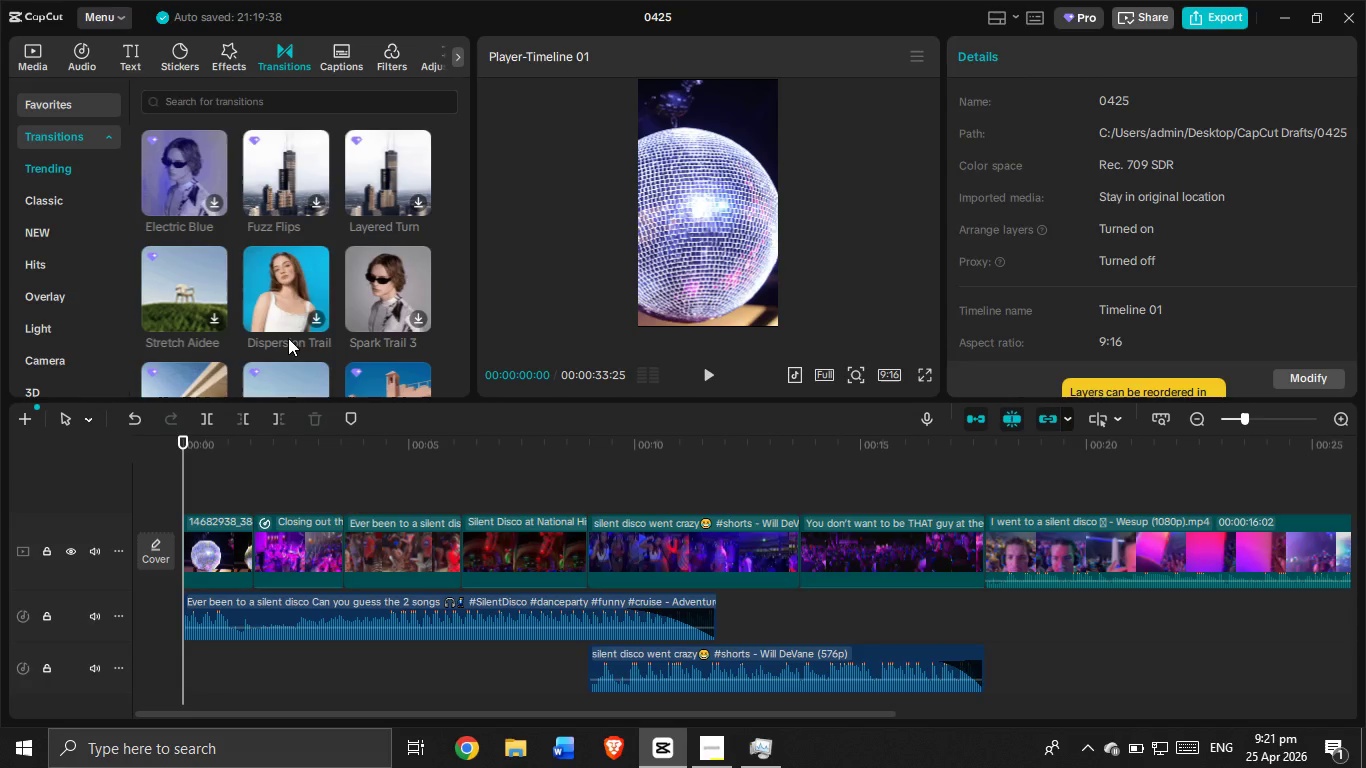 
scroll: coordinate [288, 338], scroll_direction: down, amount: 11.0
 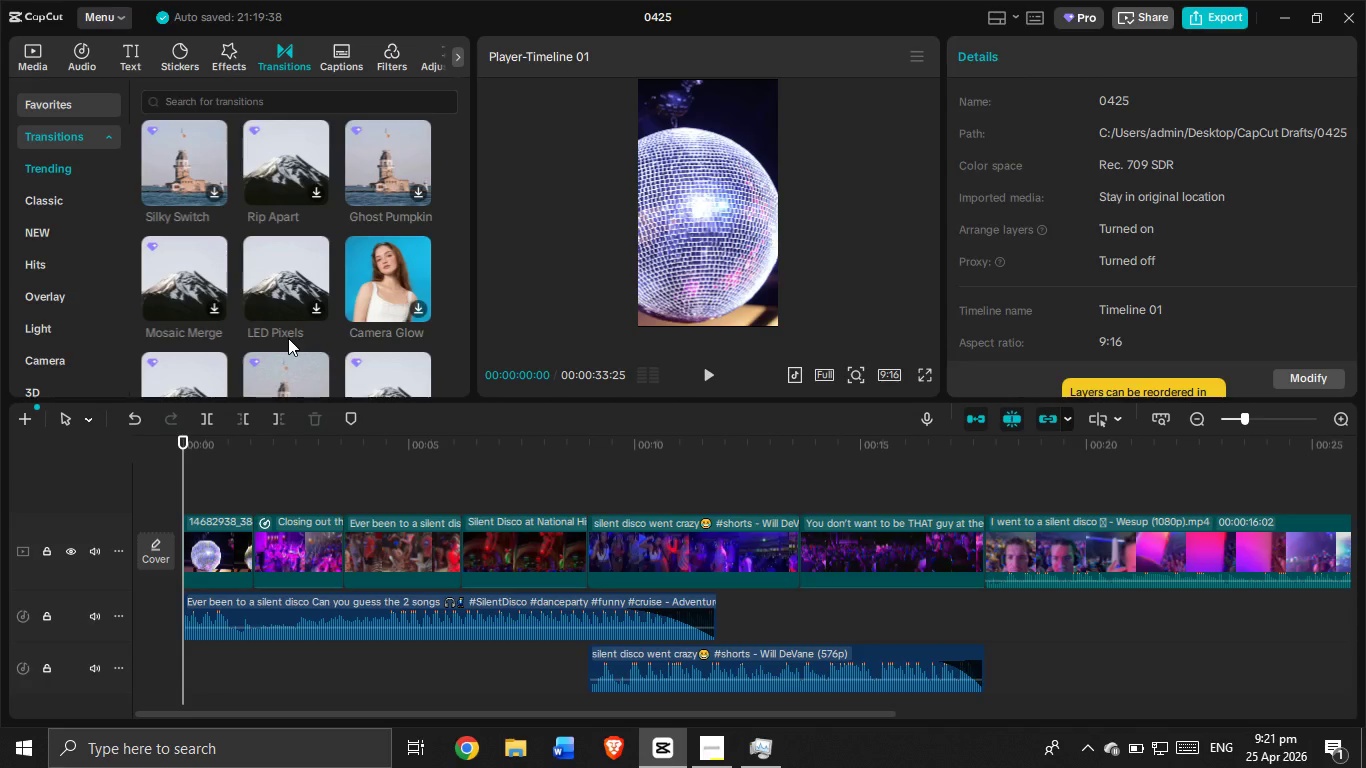 
scroll: coordinate [288, 338], scroll_direction: down, amount: 3.0
 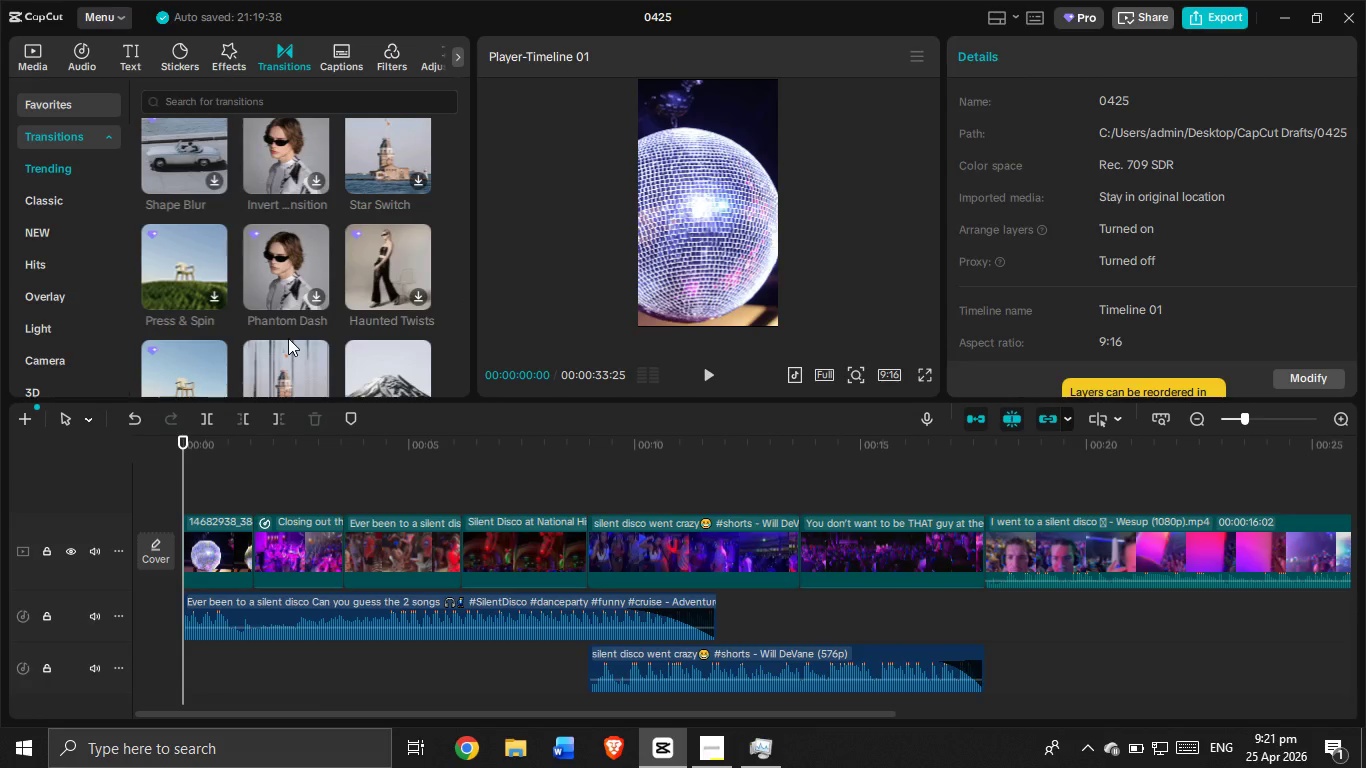 
wait(6.16)
 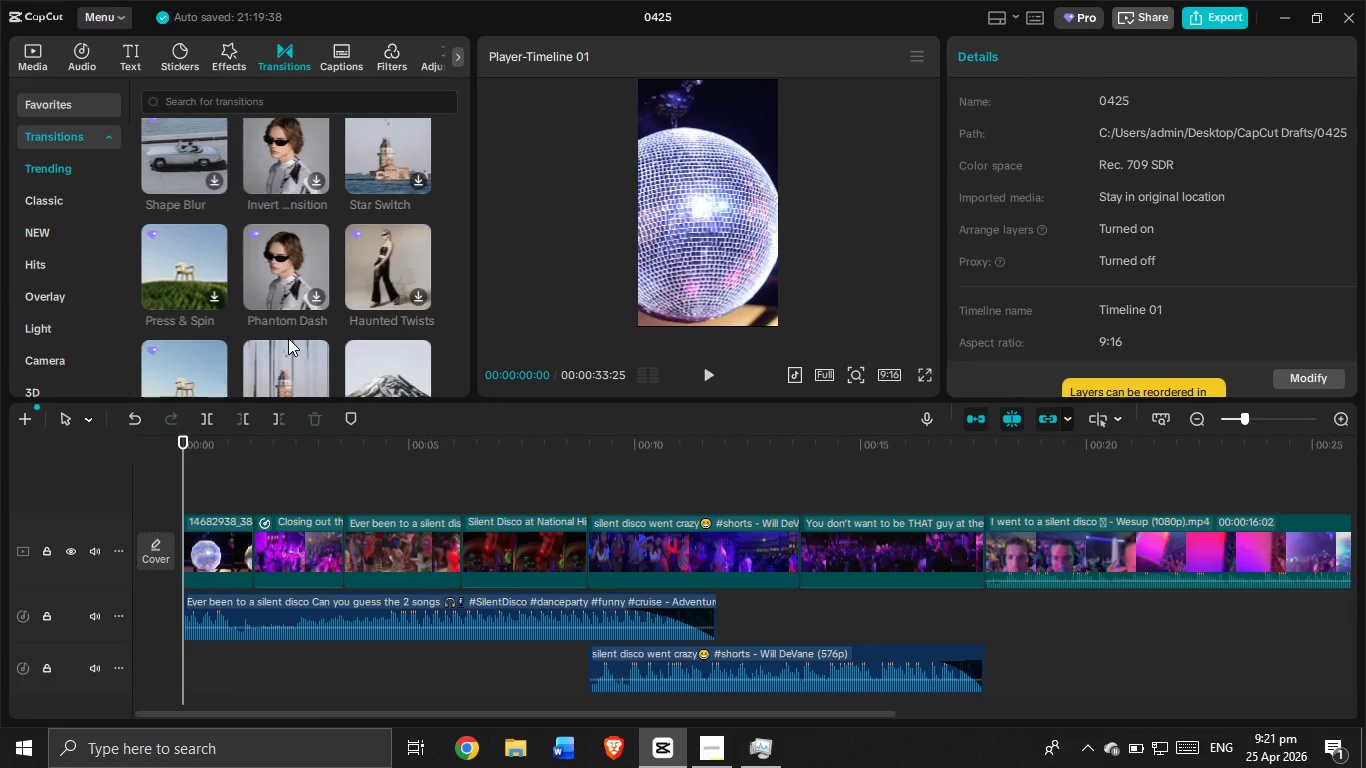 
scroll: coordinate [288, 338], scroll_direction: down, amount: 5.0
 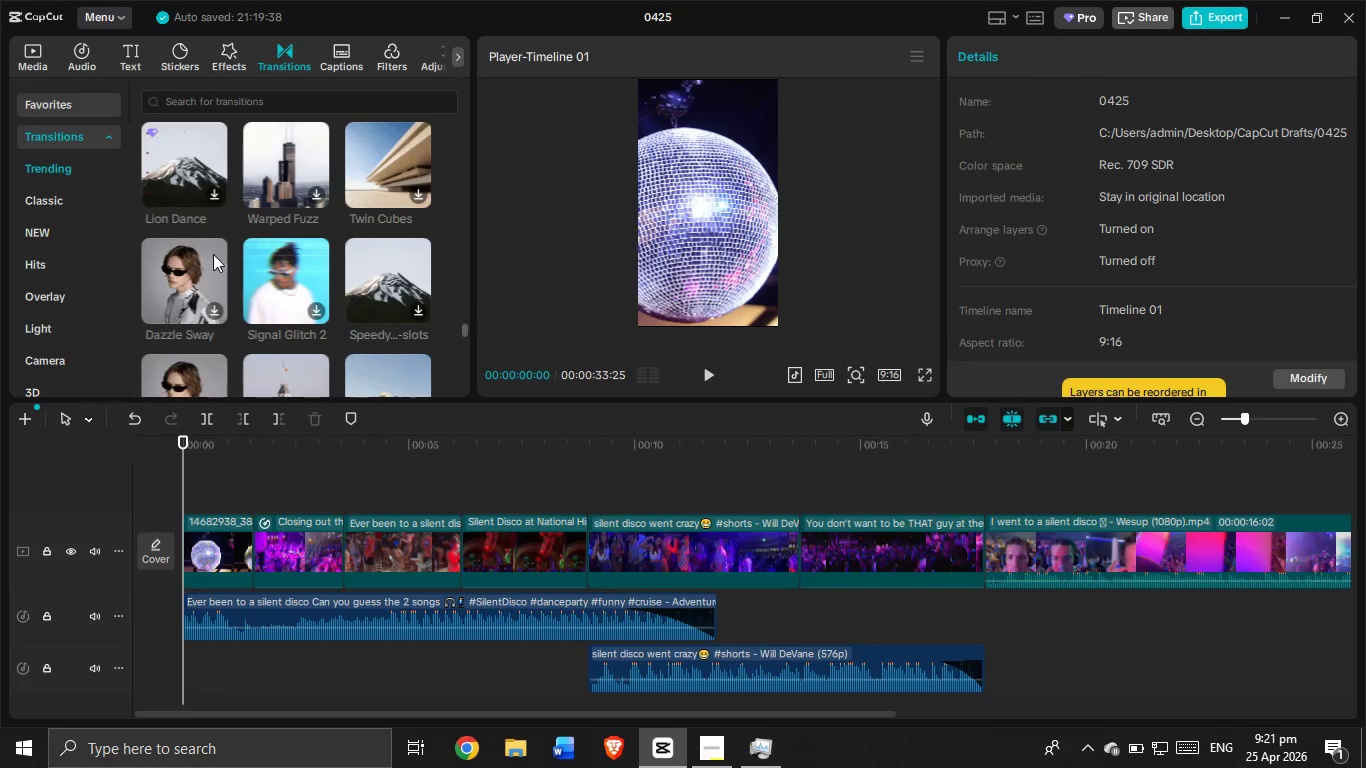 
mouse_move([300, 316])
 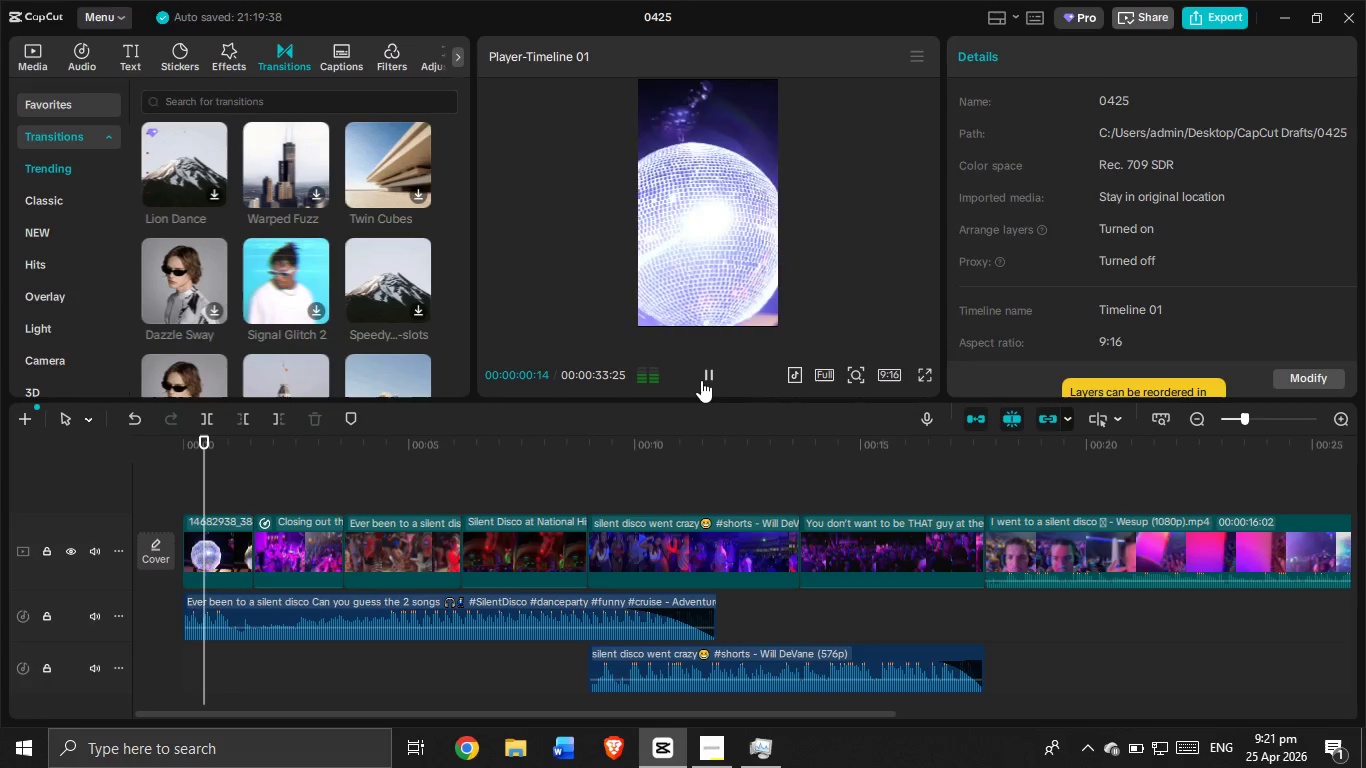 
left_click([704, 375])
 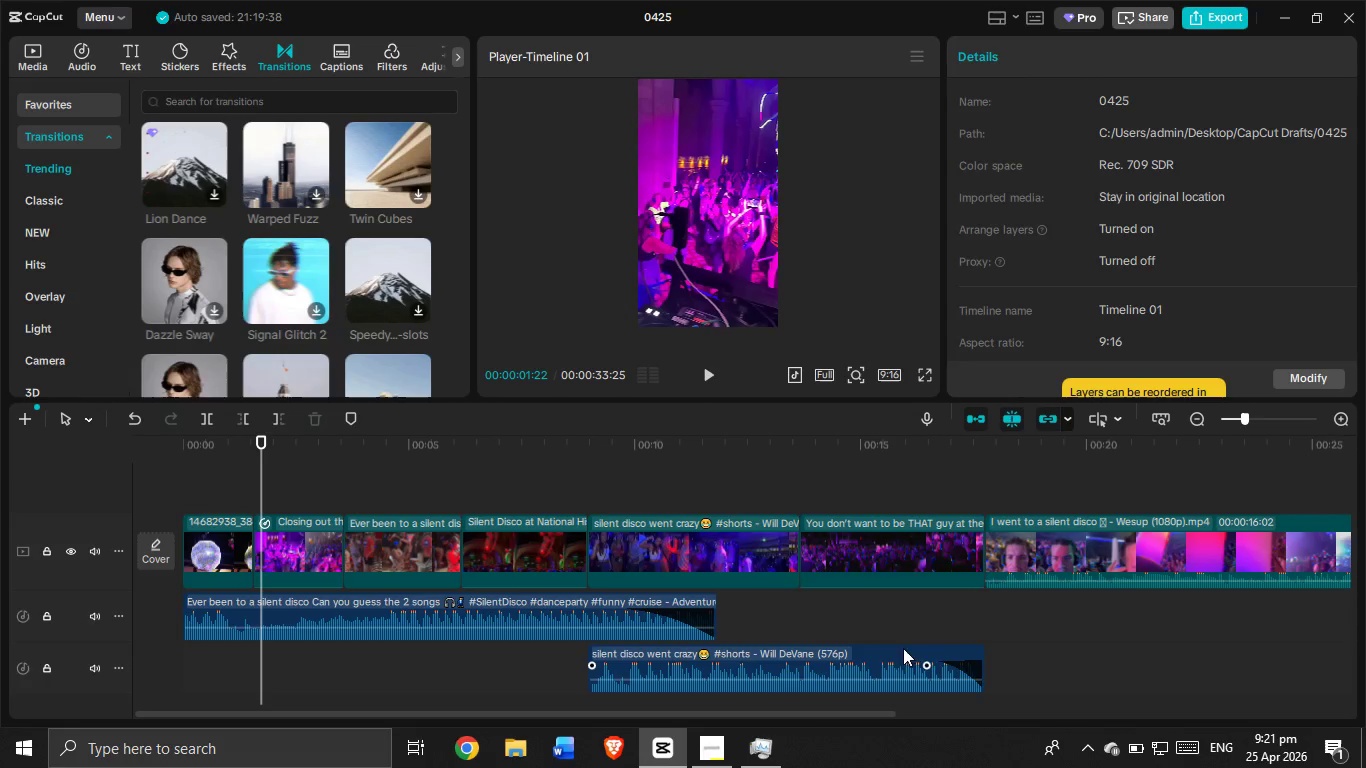 
left_click([930, 660])
 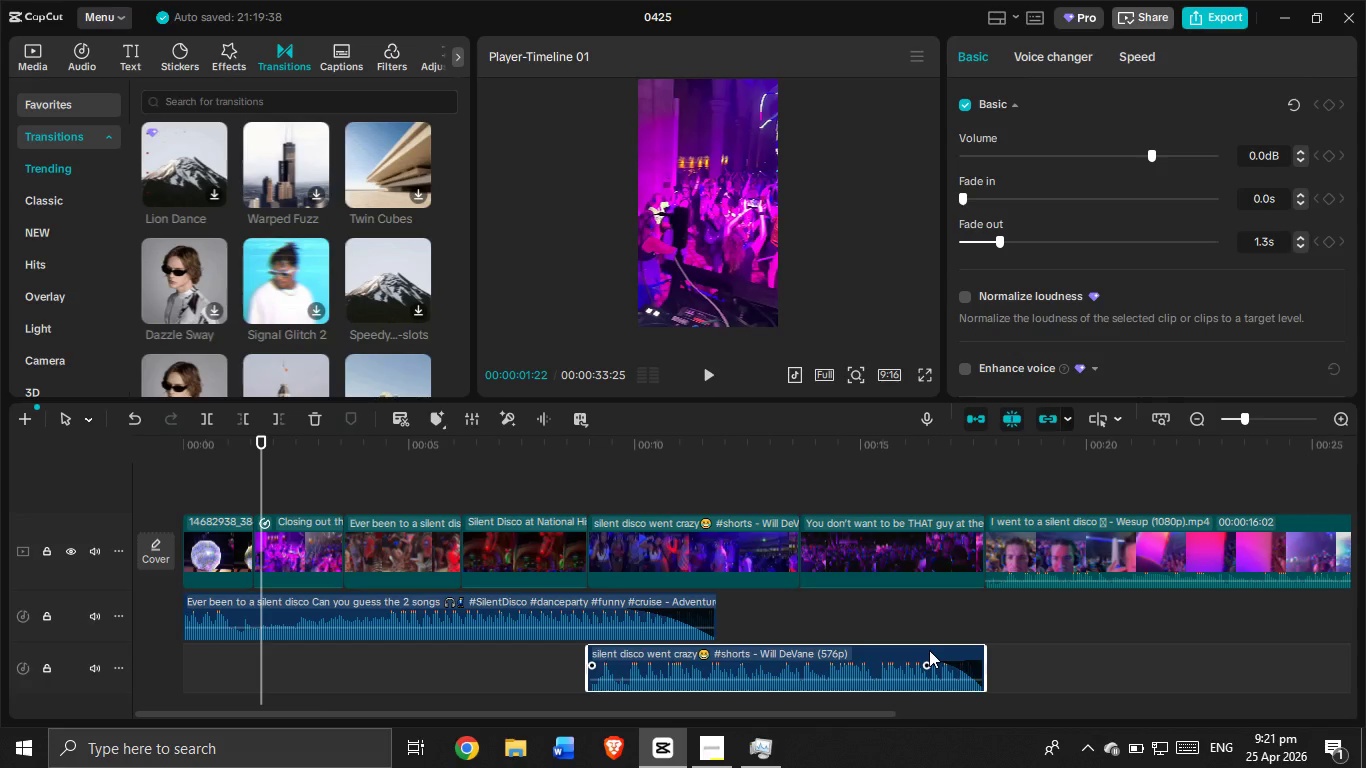 
key(Control+C)
 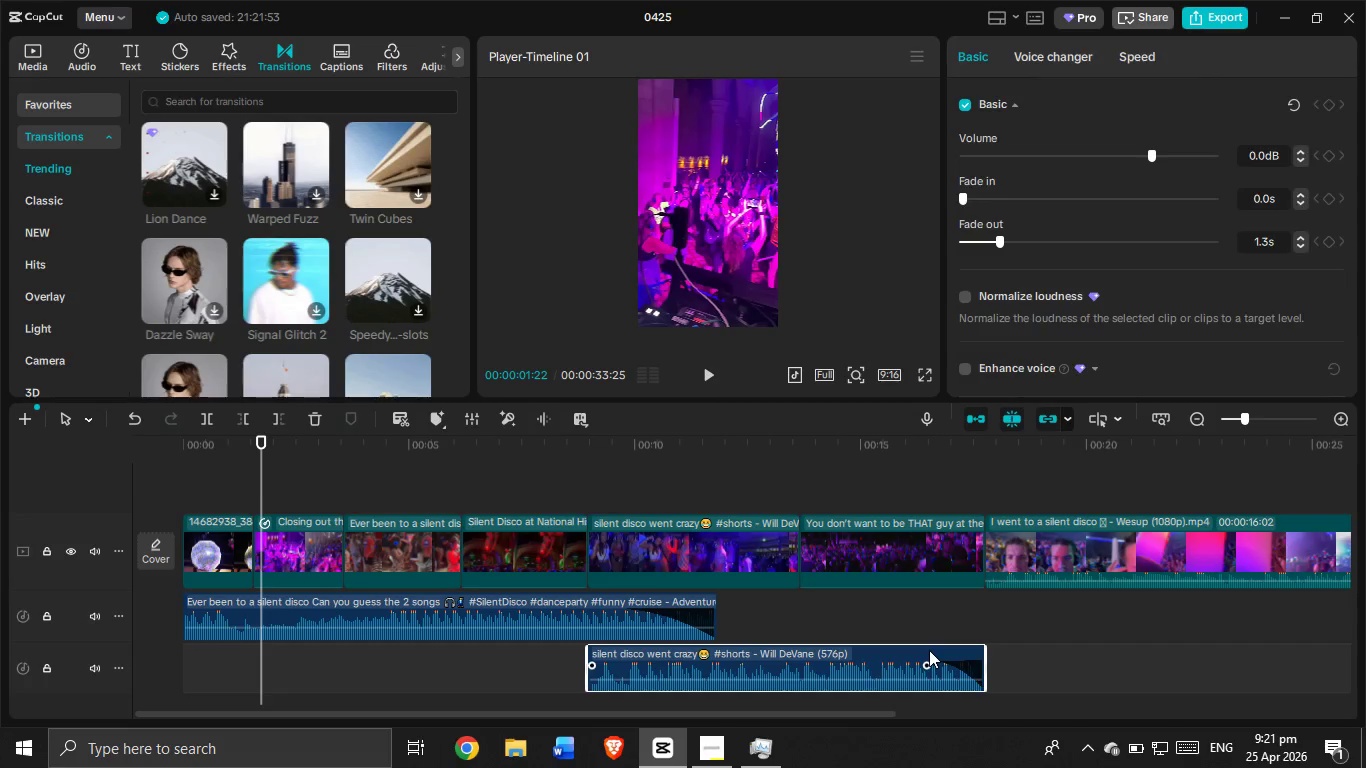 
key(Control+V)
 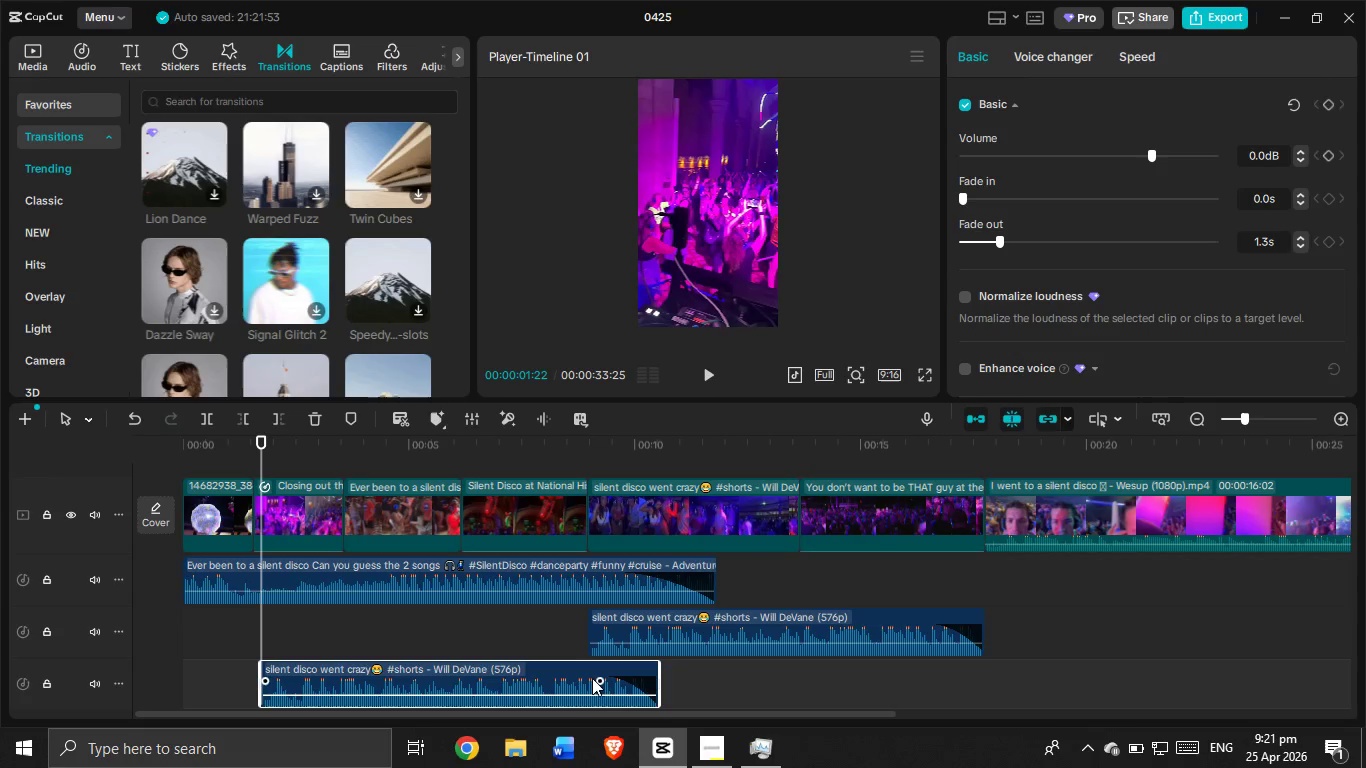 
left_click_drag(start_coordinate=[562, 689], to_coordinate=[474, 644])
 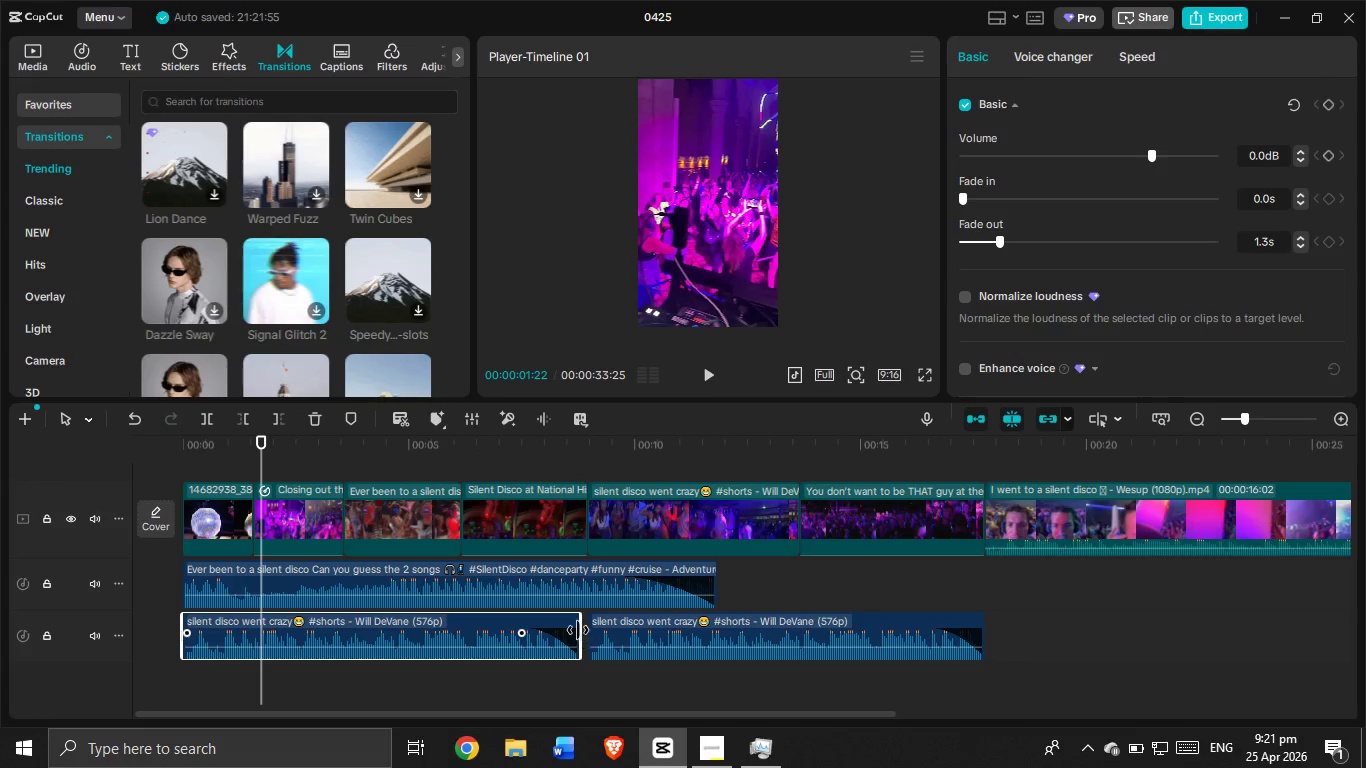 
left_click_drag(start_coordinate=[578, 630], to_coordinate=[590, 631])
 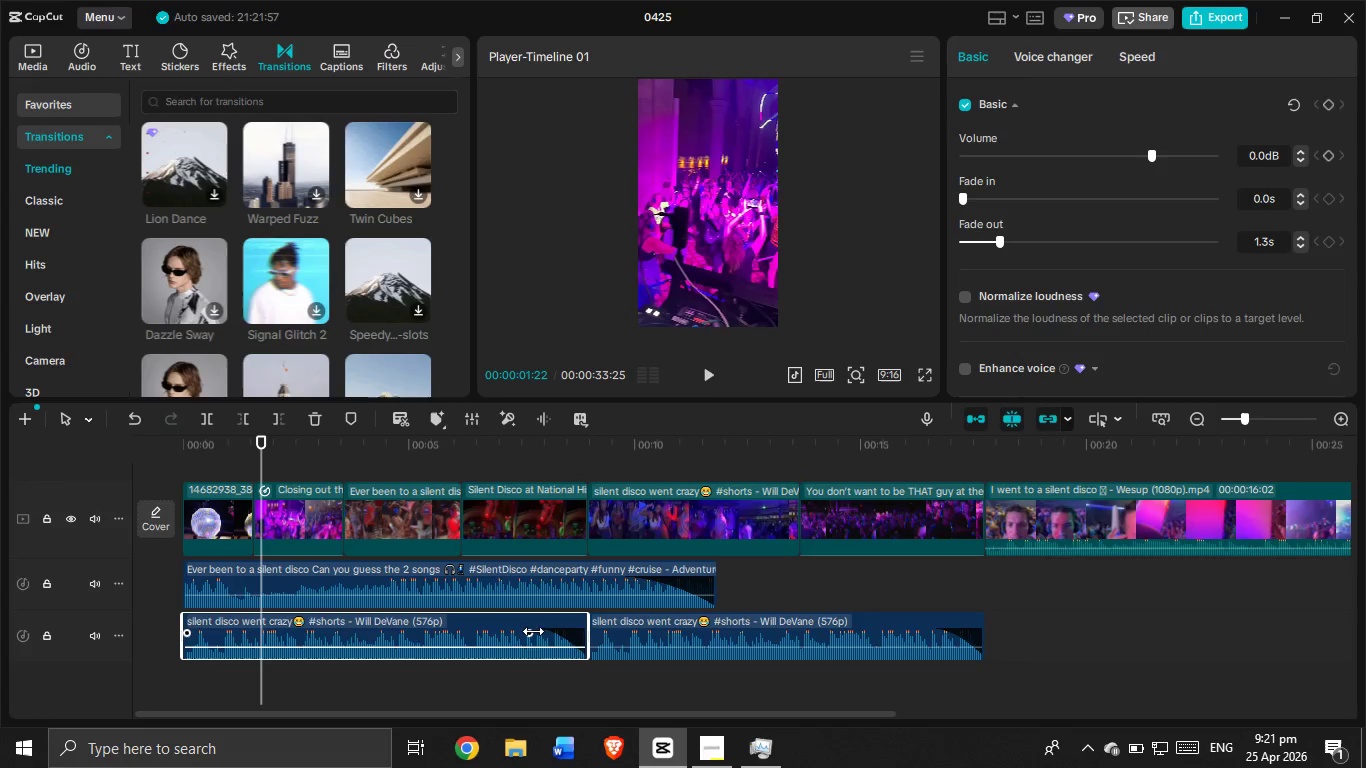 
left_click_drag(start_coordinate=[533, 631], to_coordinate=[594, 634])
 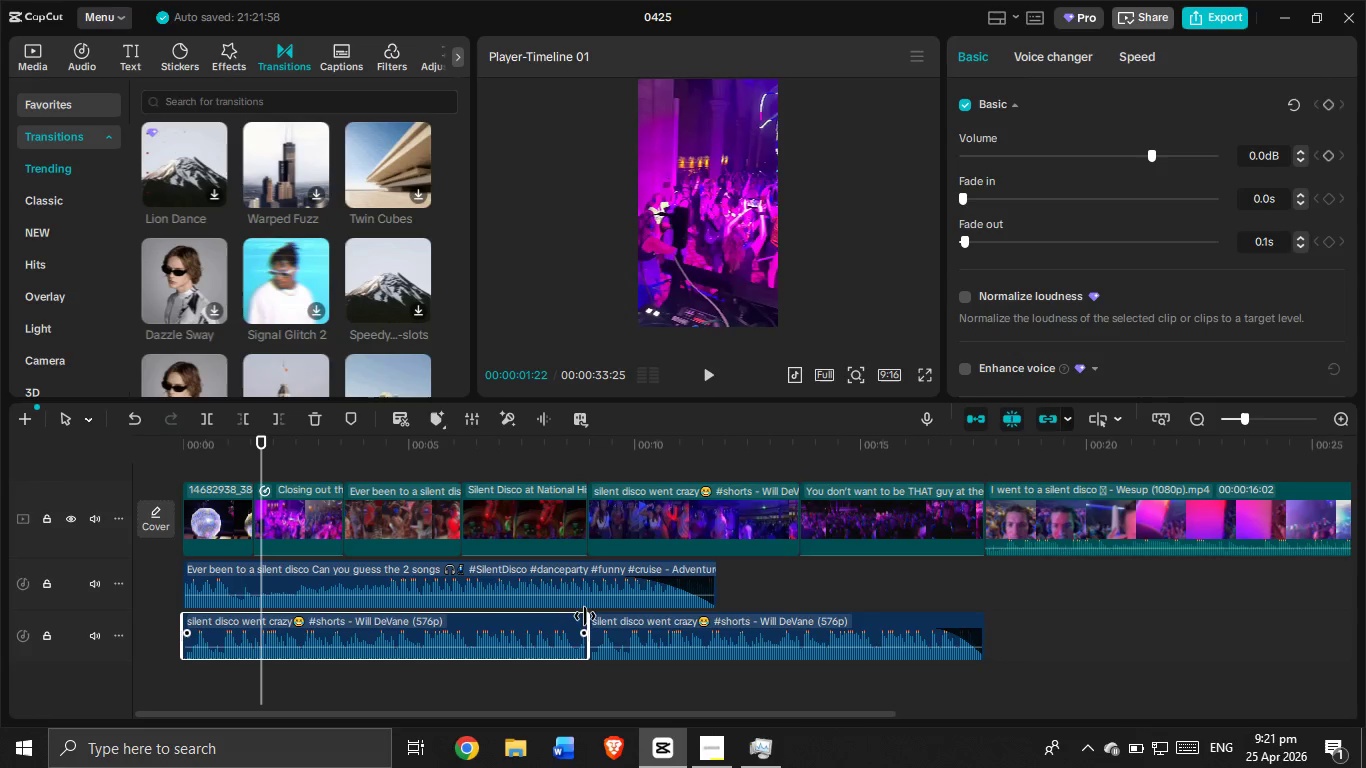 
left_click_drag(start_coordinate=[585, 616], to_coordinate=[592, 618])
 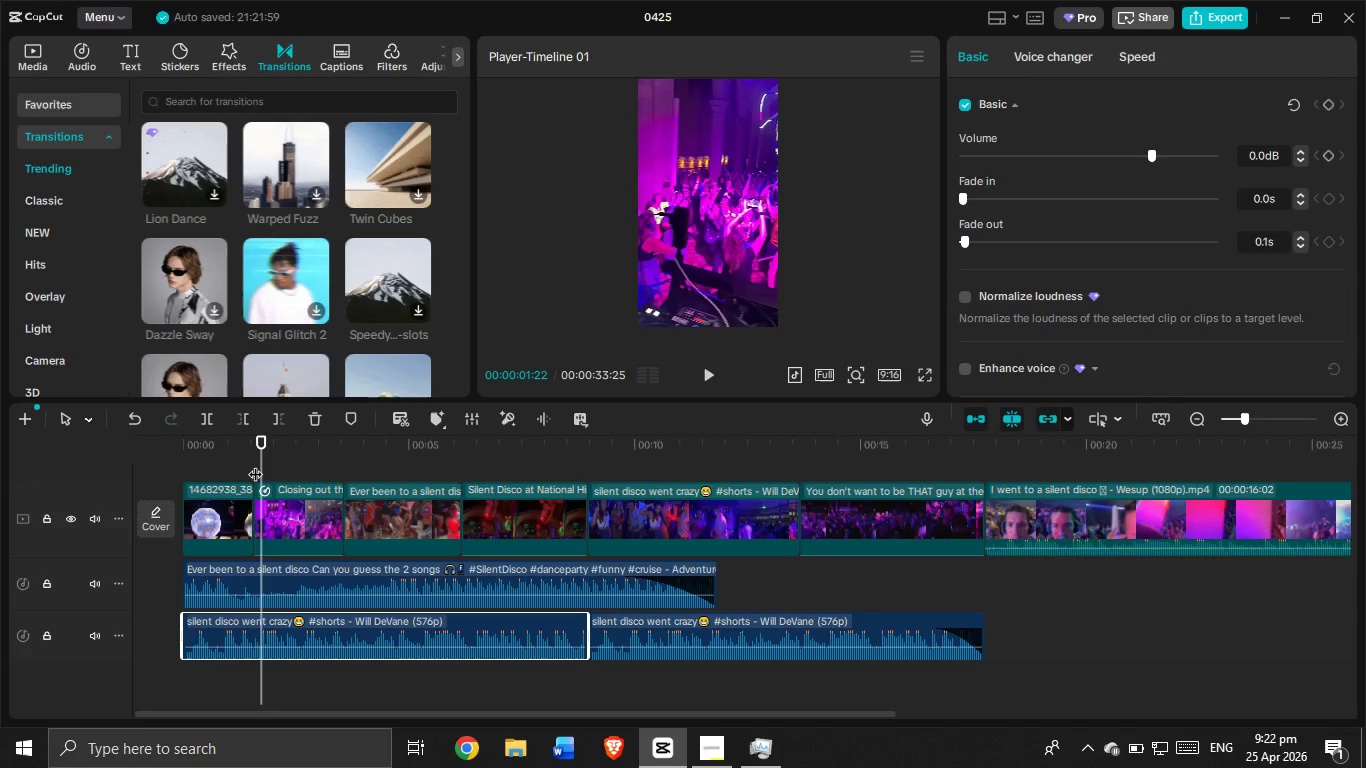 
left_click_drag(start_coordinate=[255, 464], to_coordinate=[164, 487])
 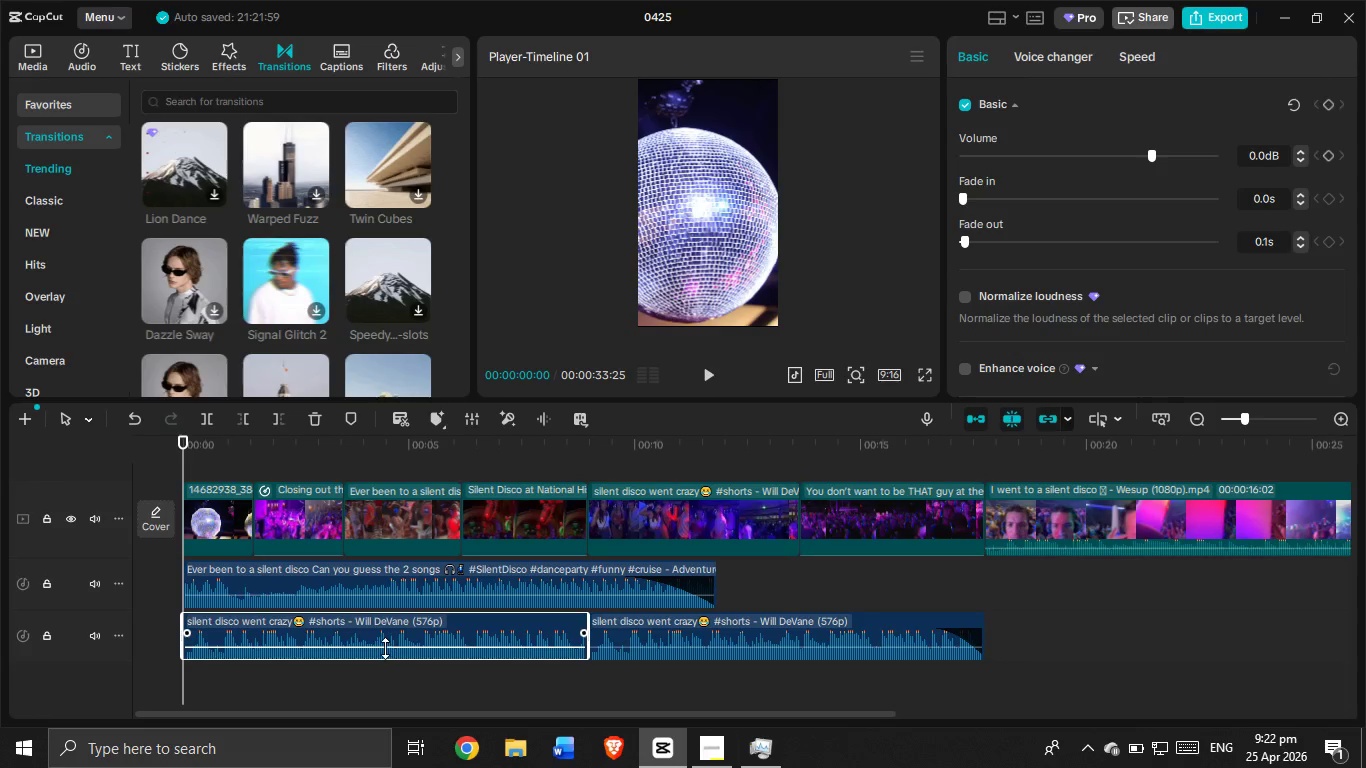 
left_click_drag(start_coordinate=[385, 648], to_coordinate=[389, 653])
 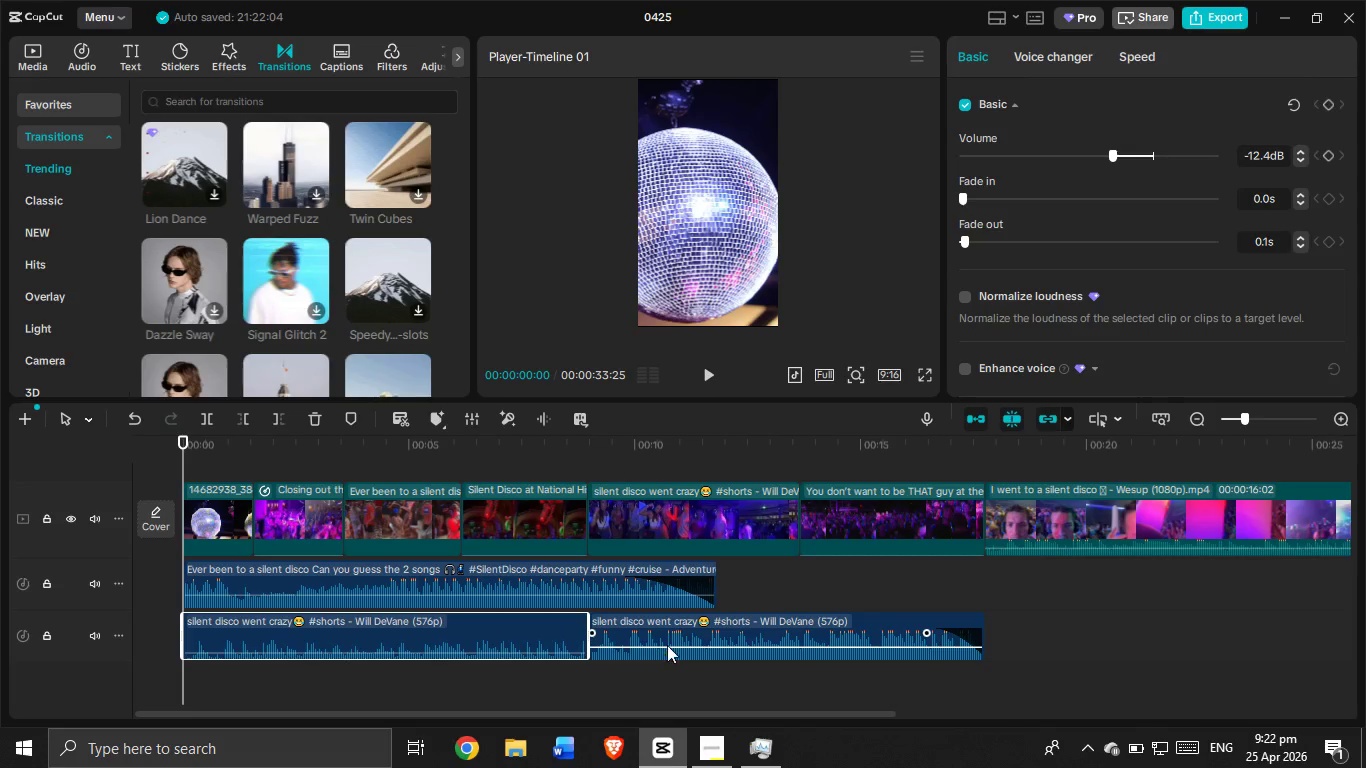 
left_click_drag(start_coordinate=[667, 644], to_coordinate=[668, 650])
 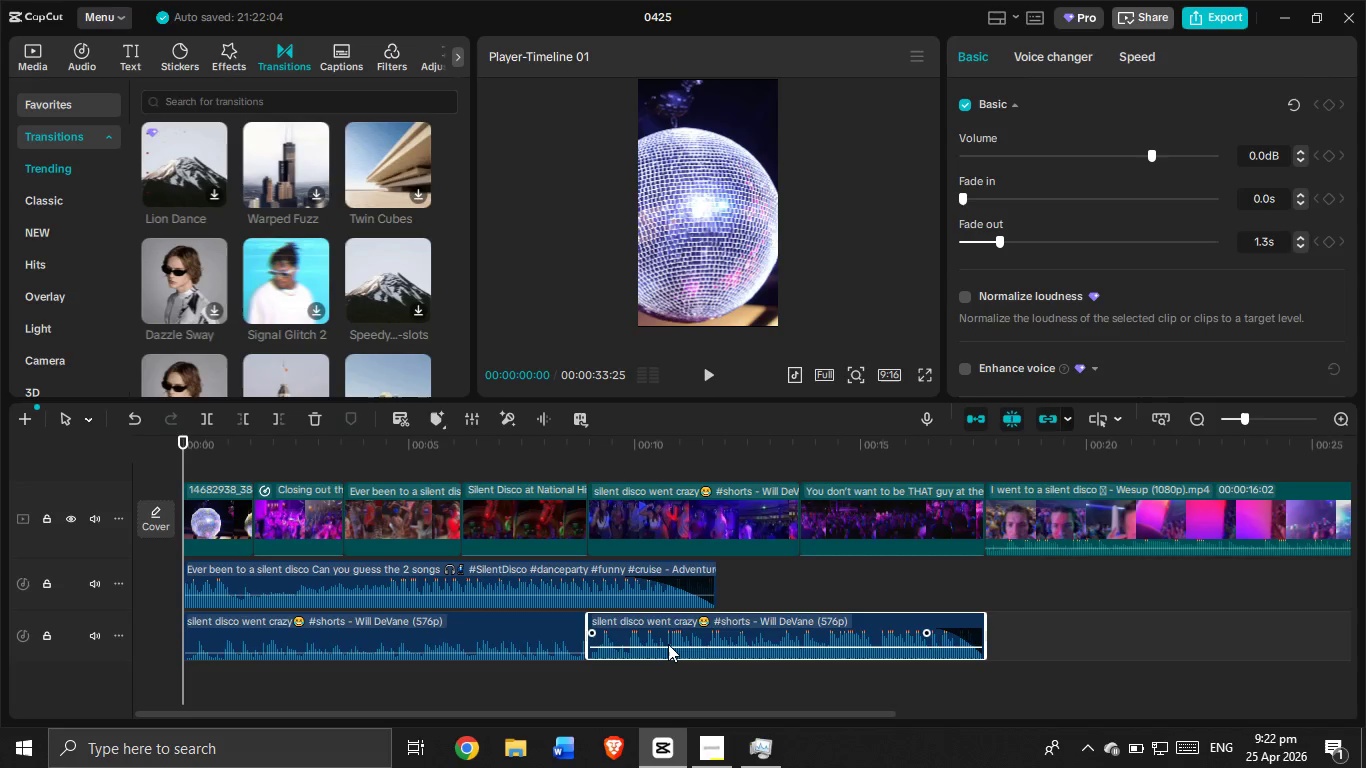 
left_click([668, 644])
 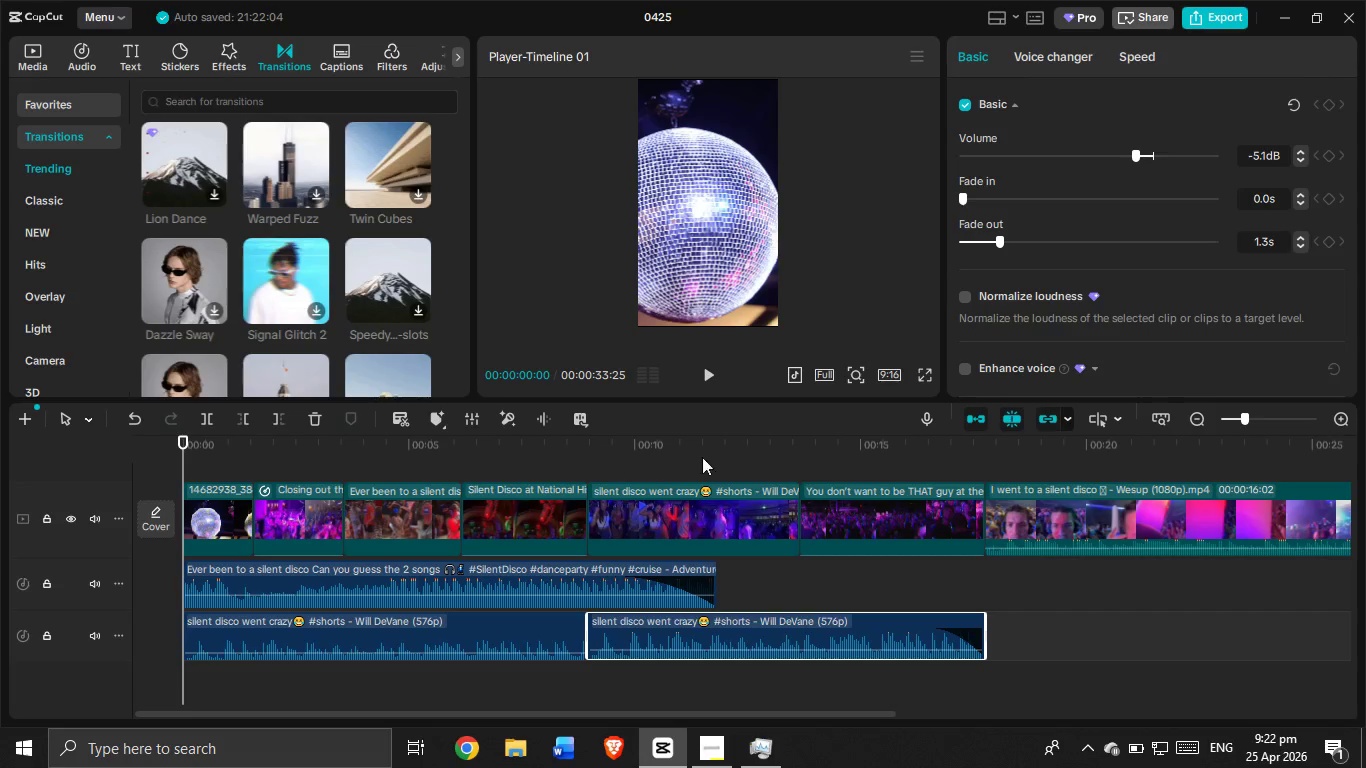 
left_click([712, 387])
 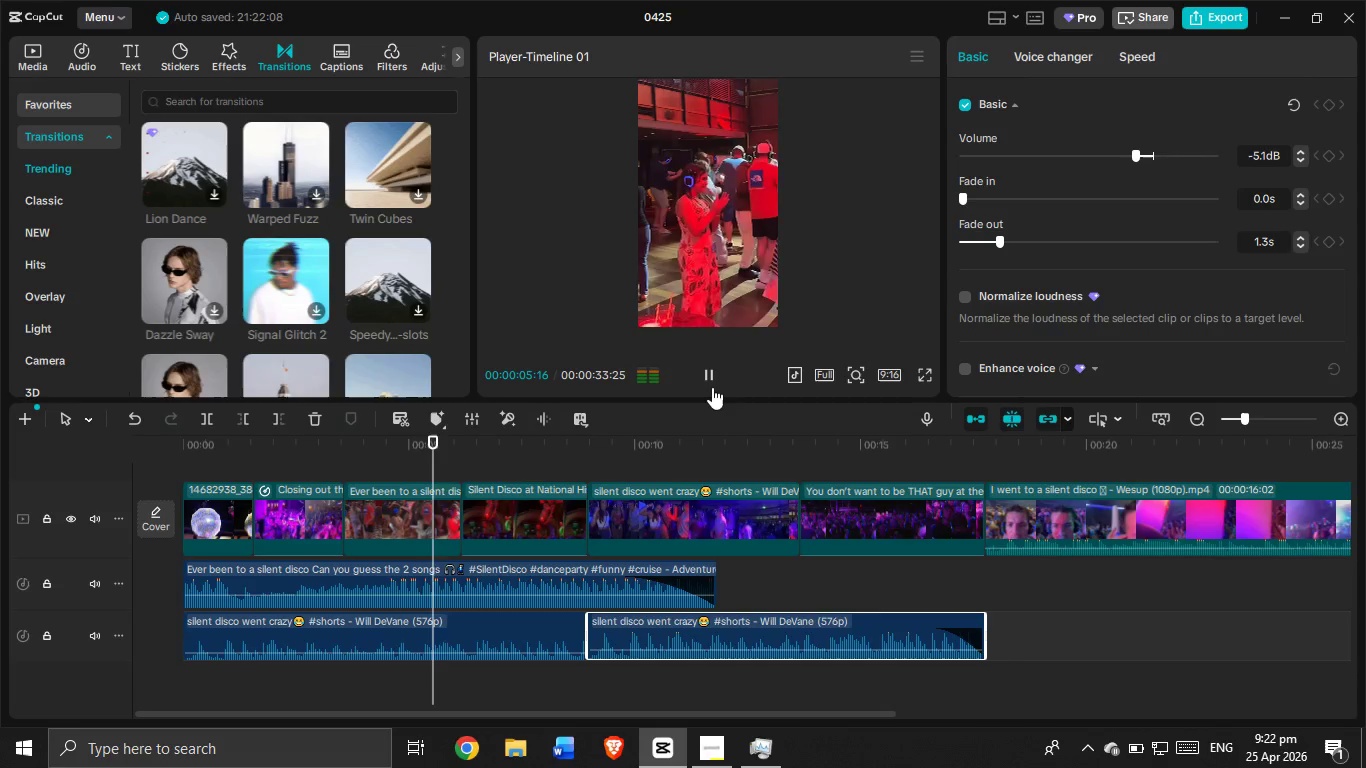 
wait(10.7)
 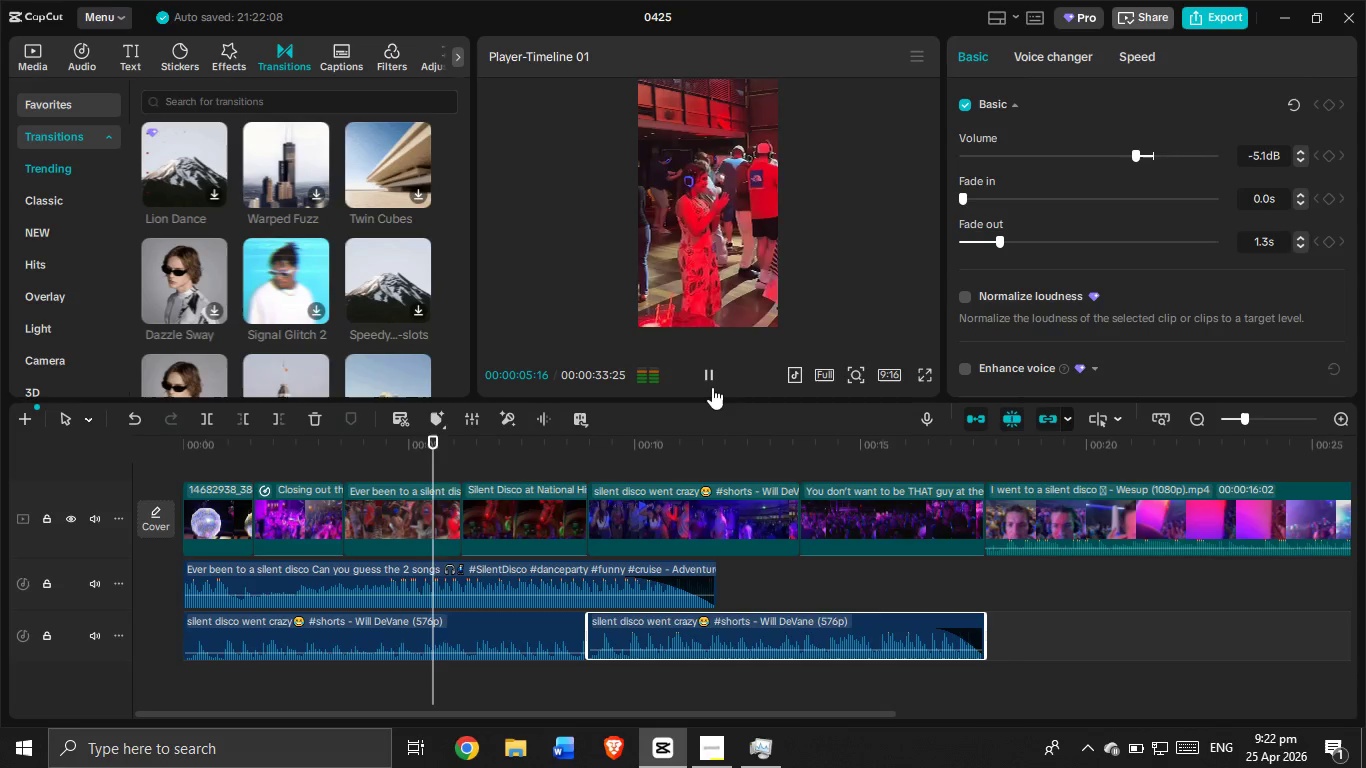 
left_click([465, 468])
 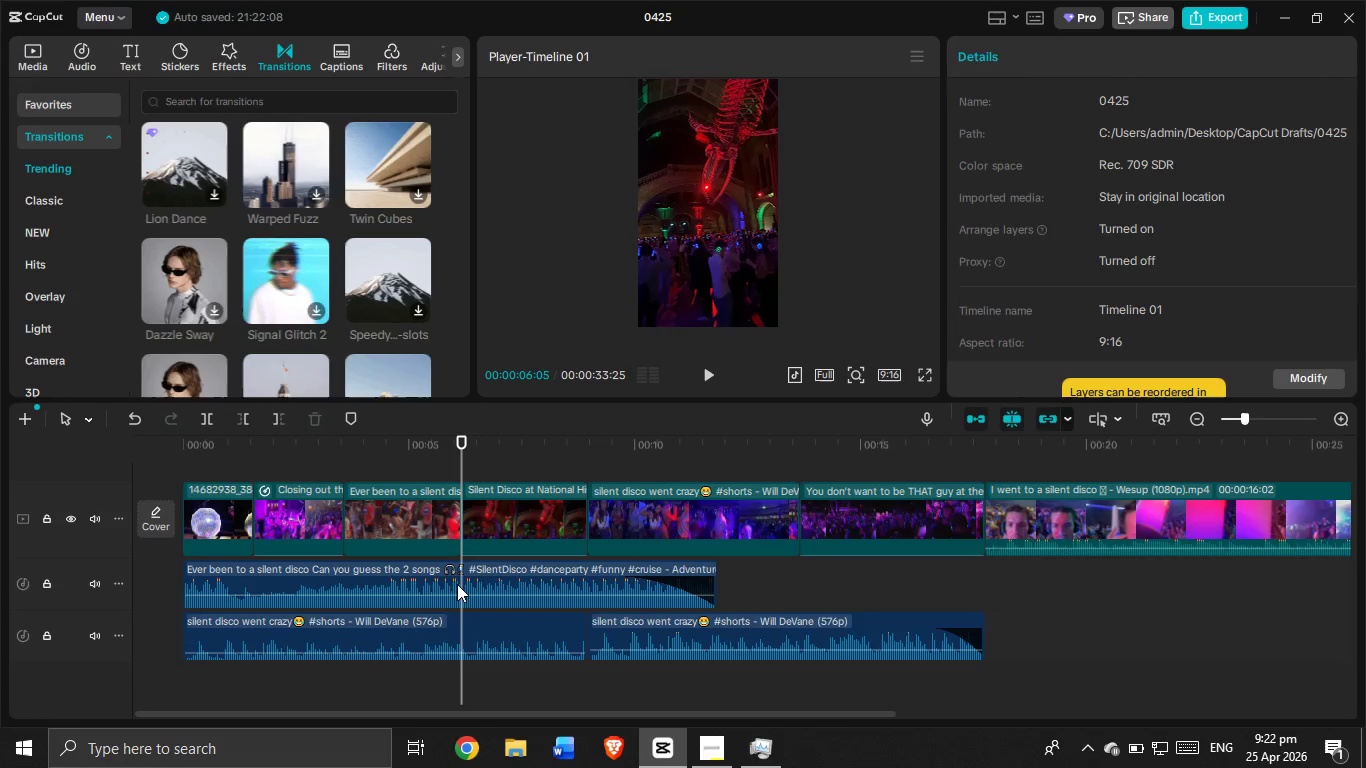 
left_click([459, 586])
 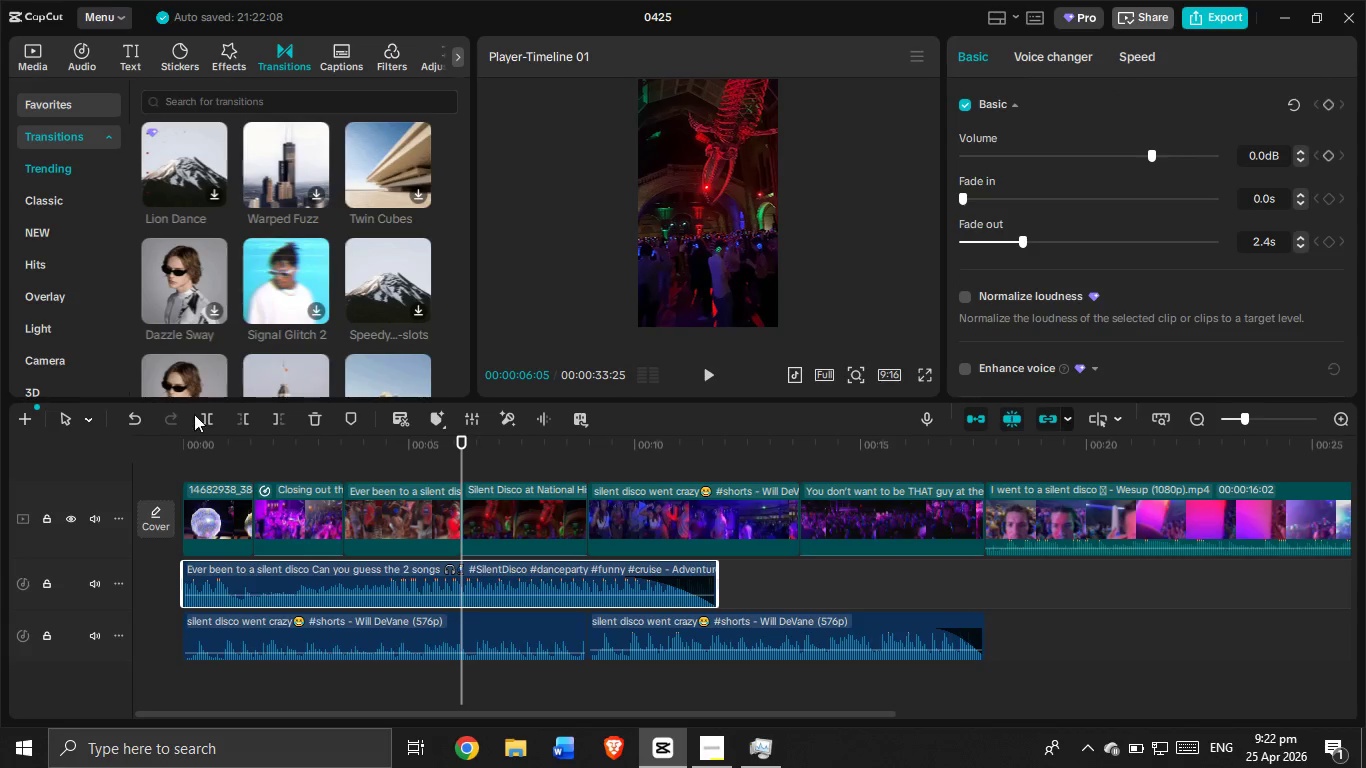 
left_click([203, 413])
 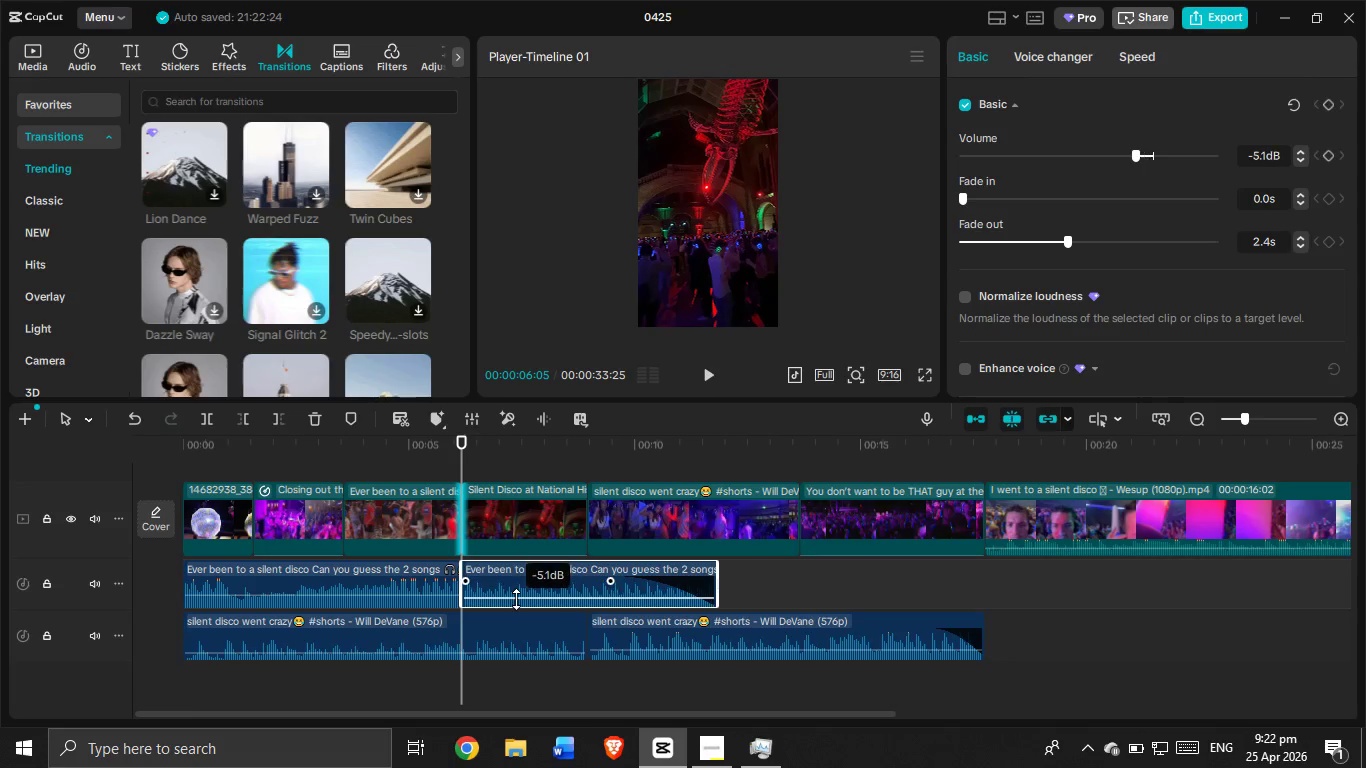 
wait(5.38)
 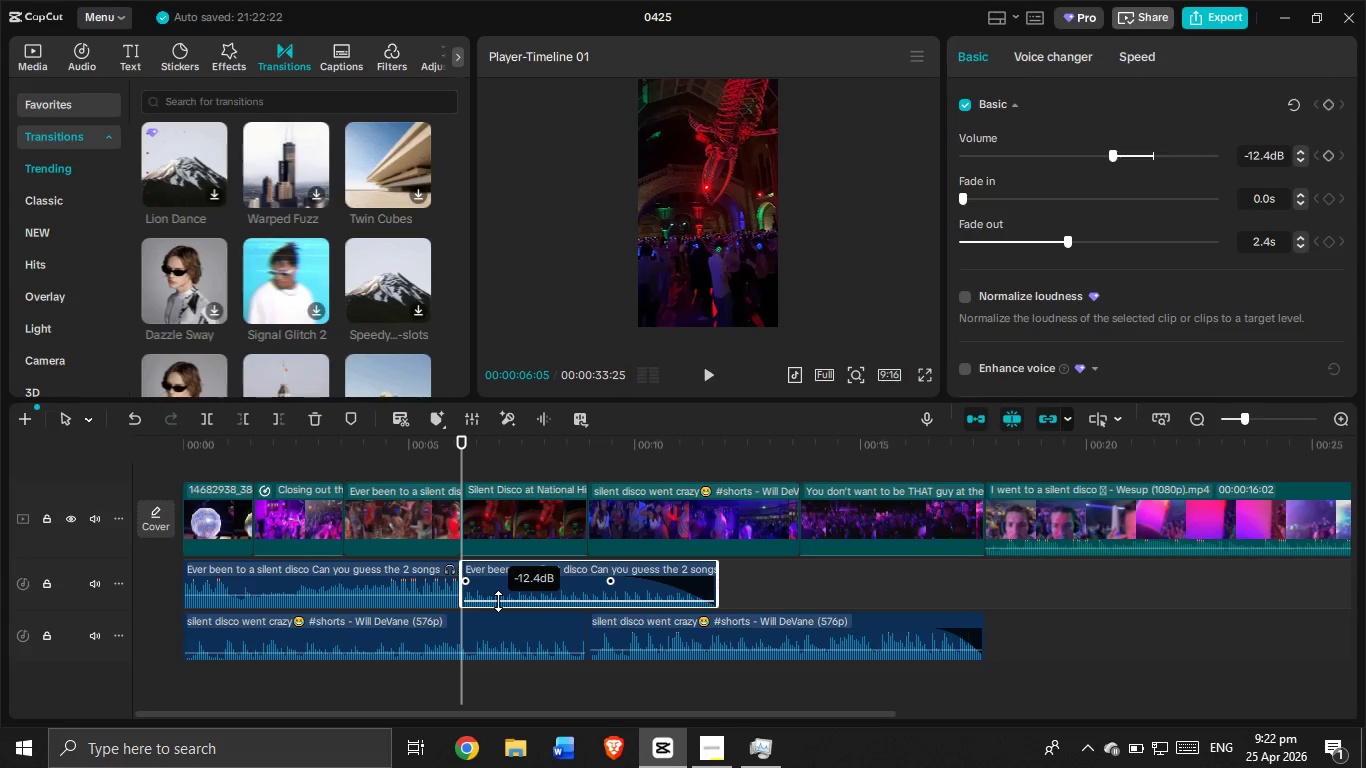 
left_click([387, 469])
 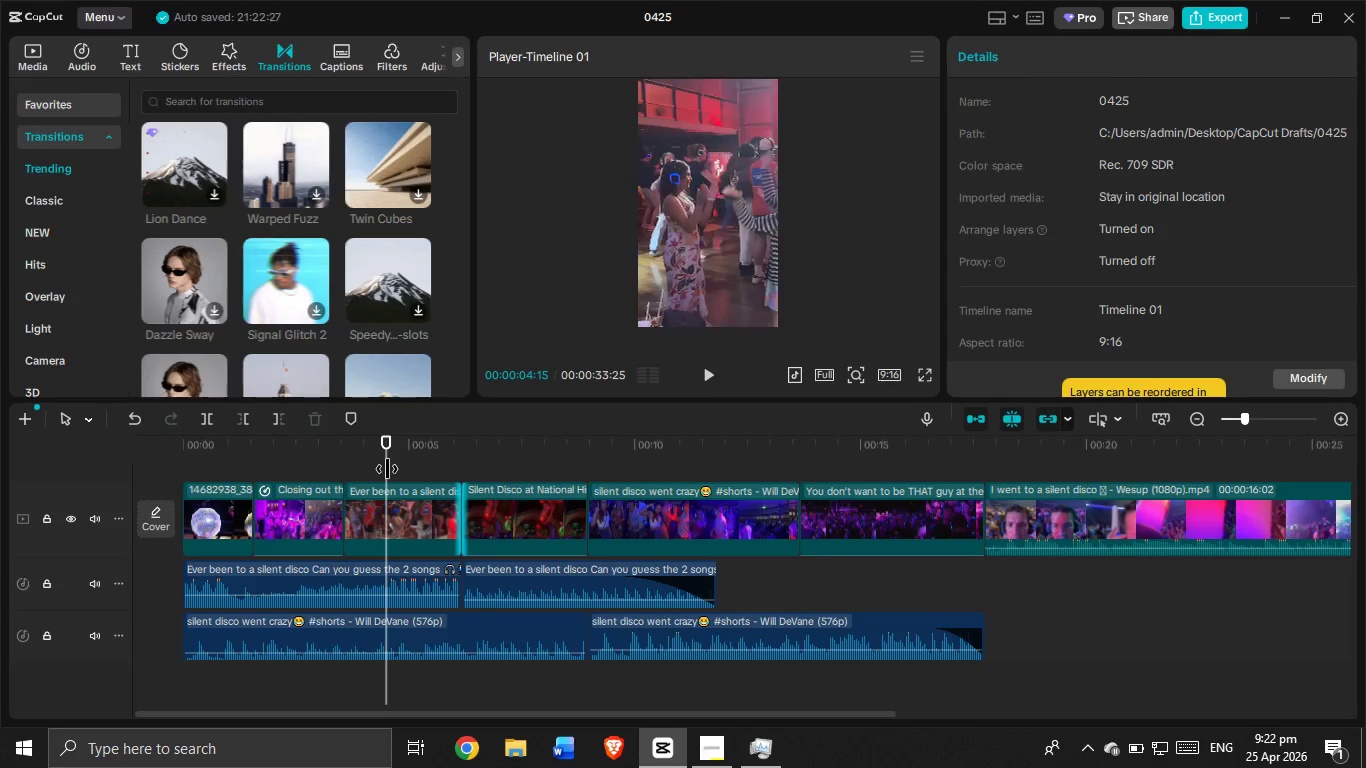 
left_click_drag(start_coordinate=[387, 469], to_coordinate=[121, 459])
 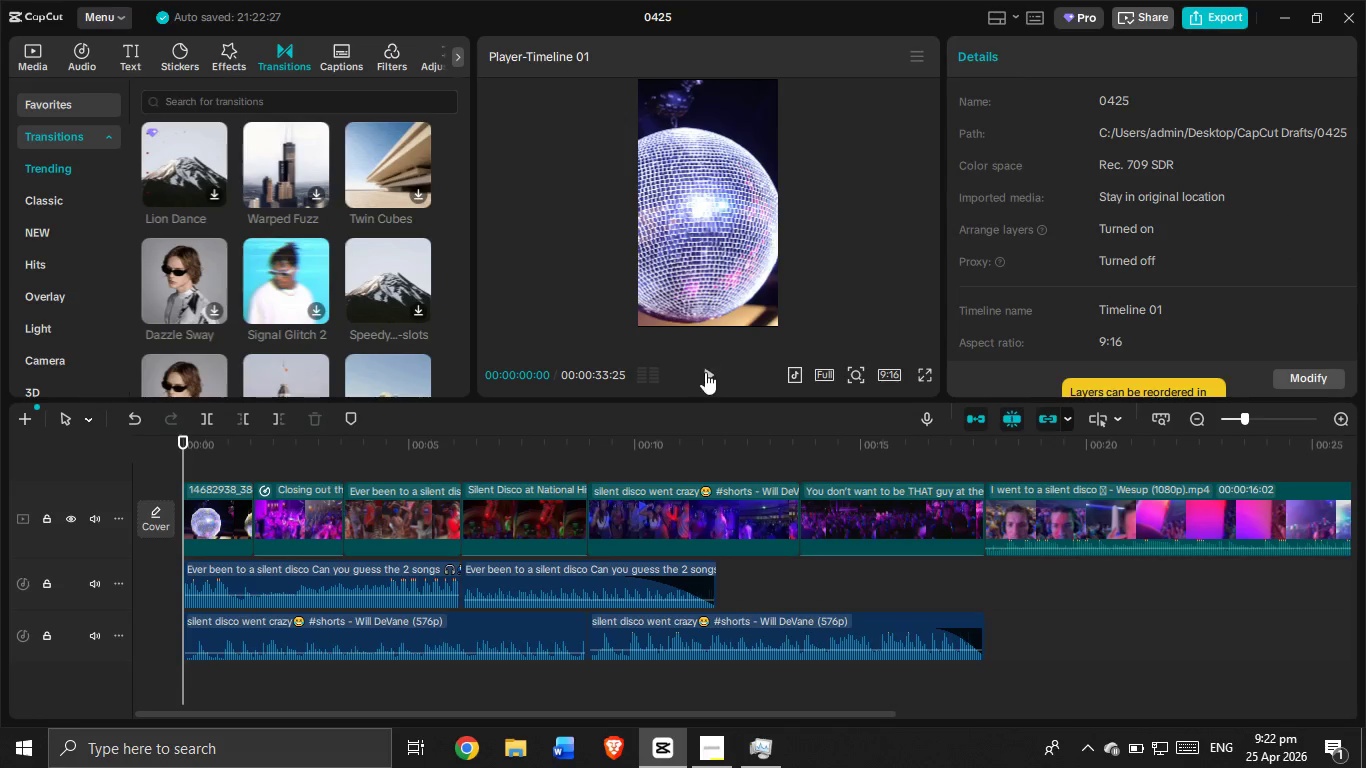 
left_click([706, 374])
 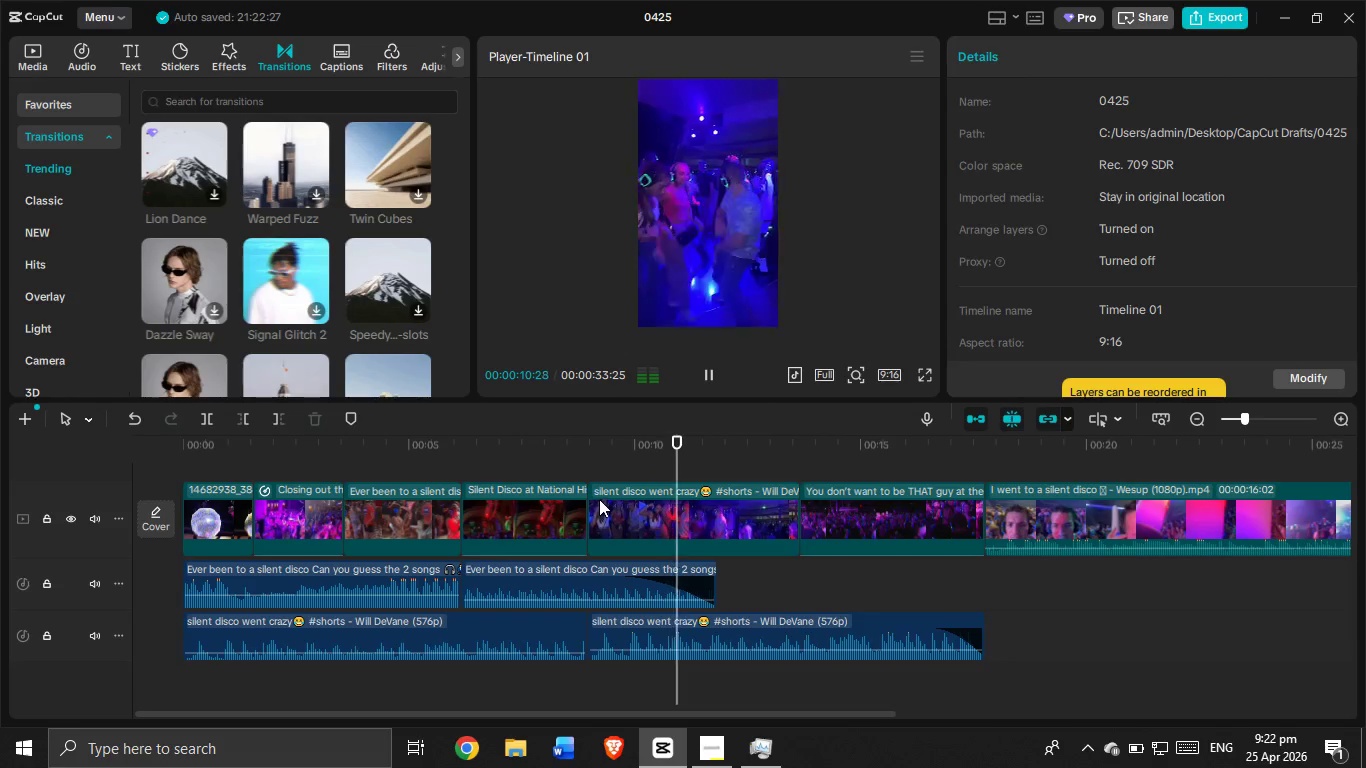 
wait(16.08)
 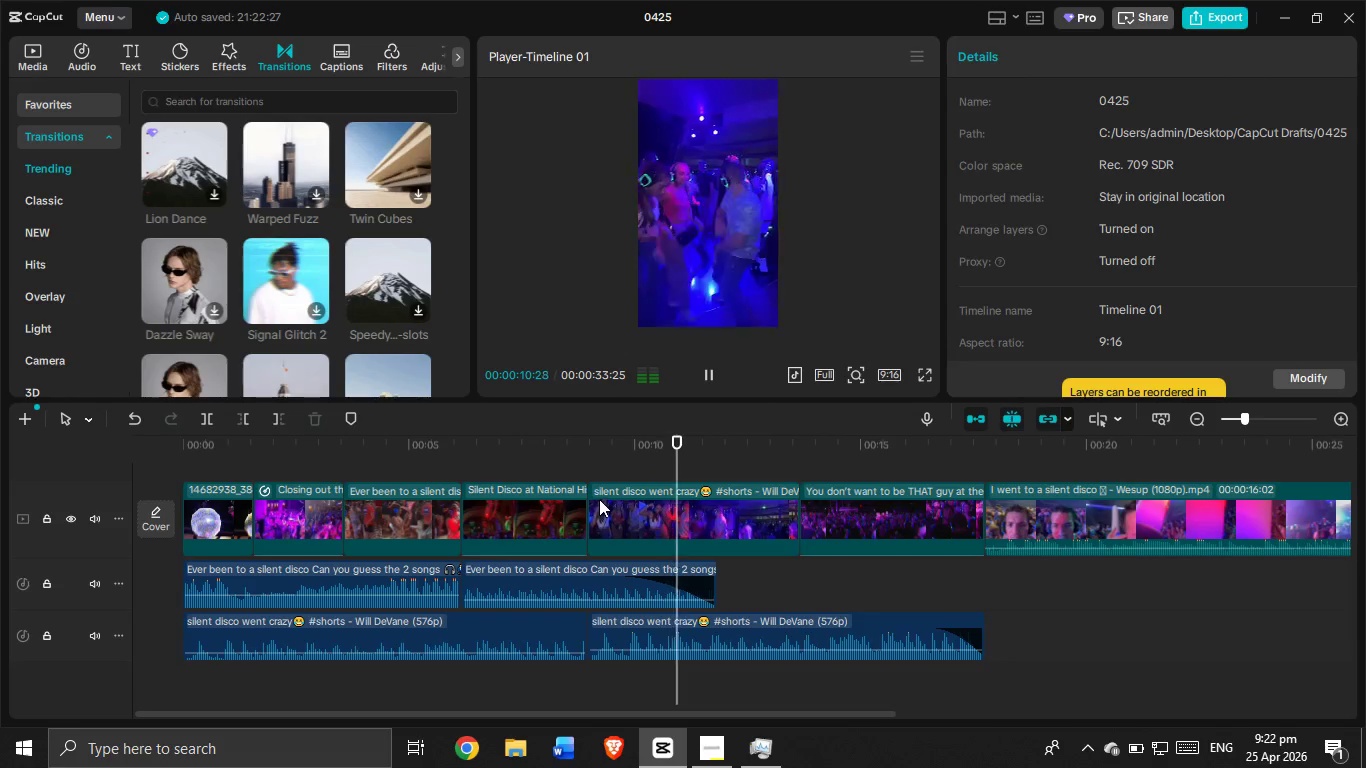 
left_click_drag(start_coordinate=[552, 712], to_coordinate=[773, 722])
 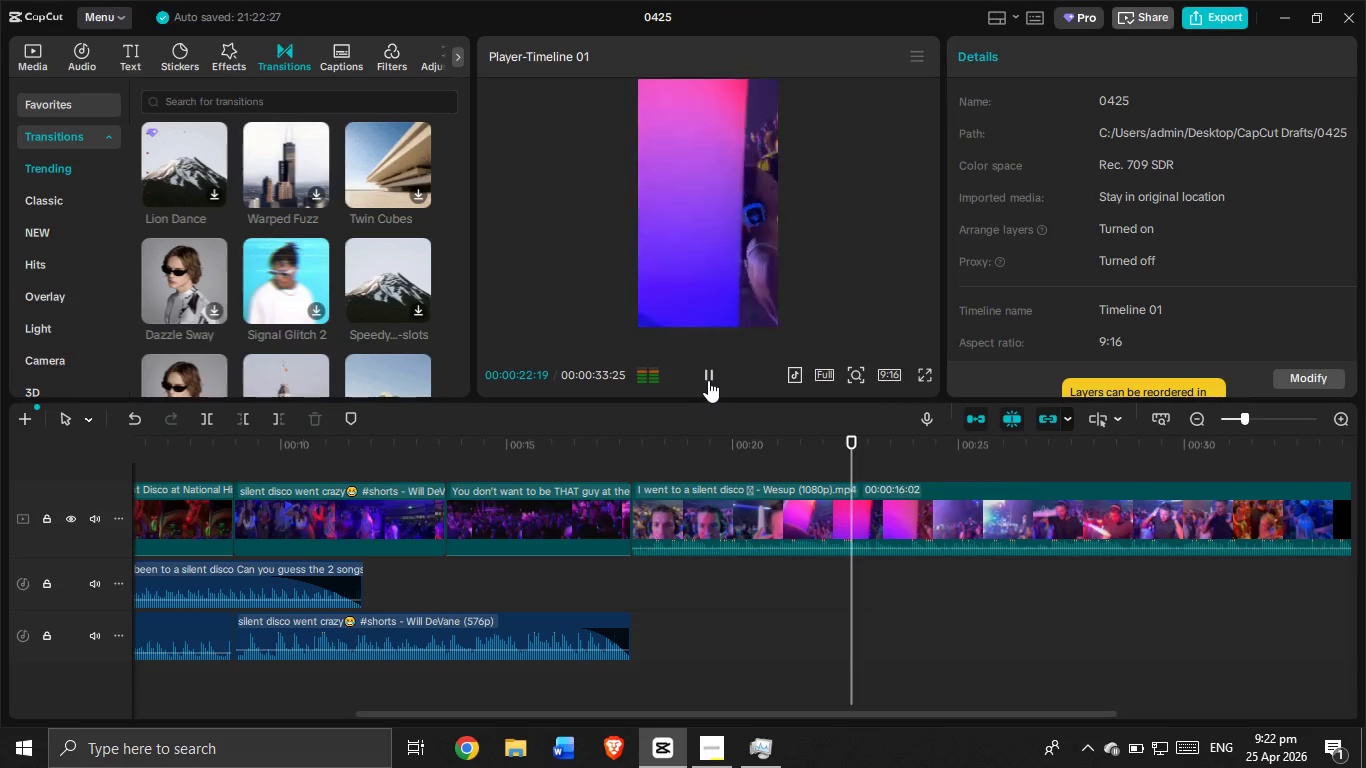 
left_click([712, 375])
 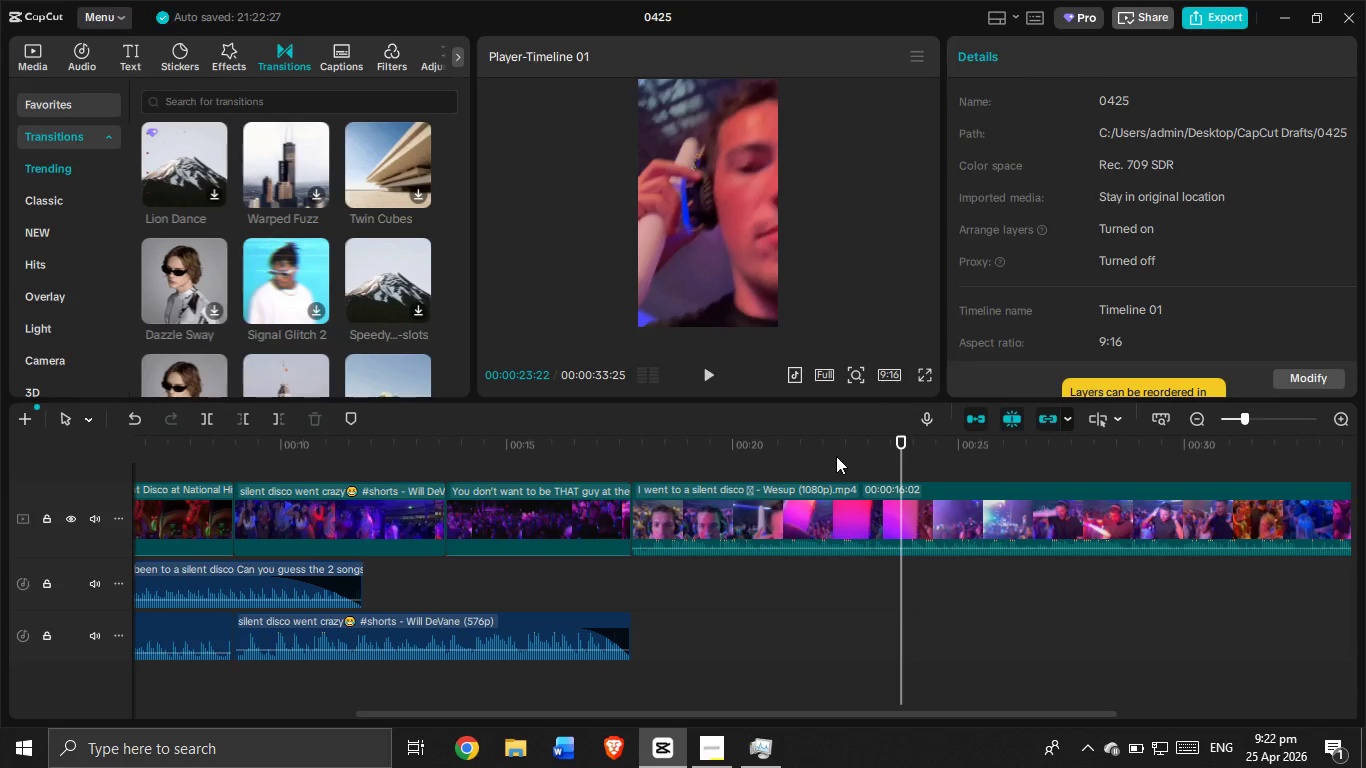 
left_click([836, 456])
 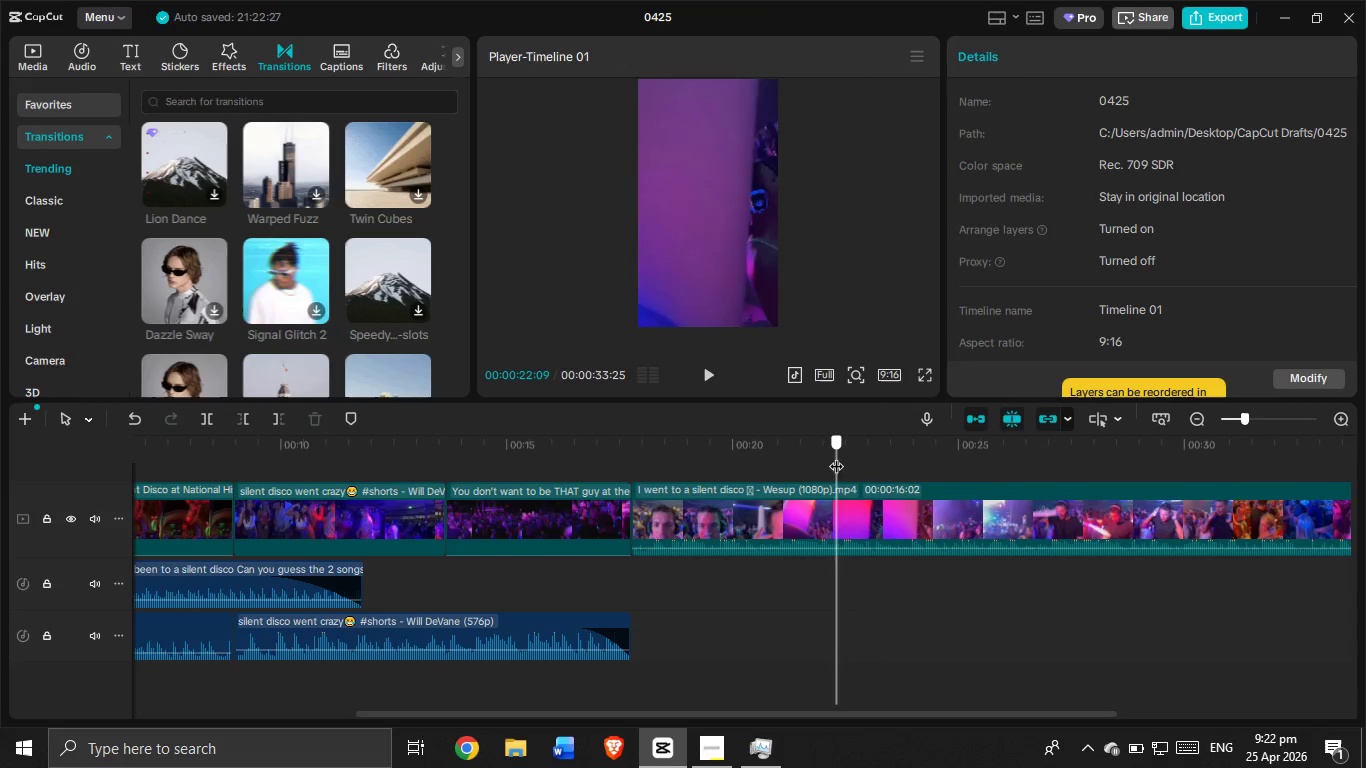 
left_click_drag(start_coordinate=[836, 456], to_coordinate=[635, 469])
 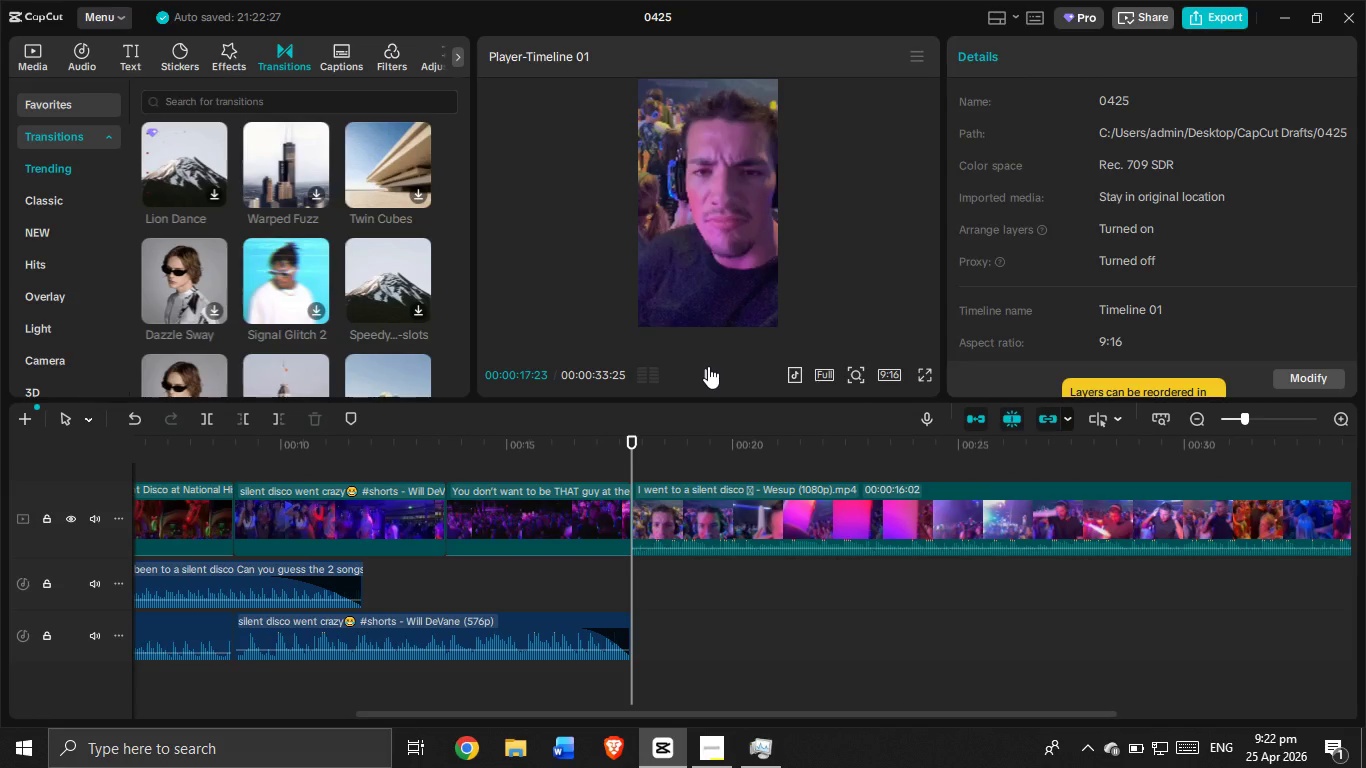 
left_click([708, 366])
 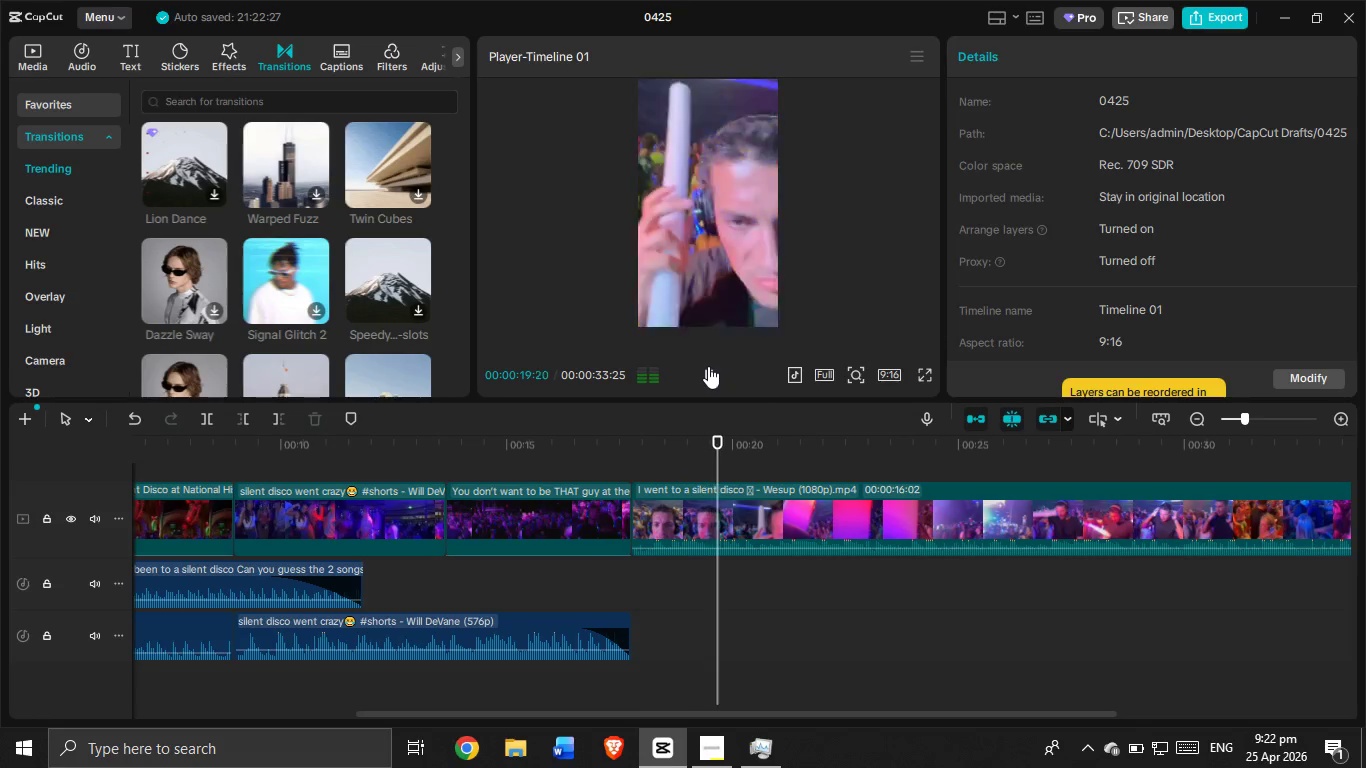 
left_click([708, 366])
 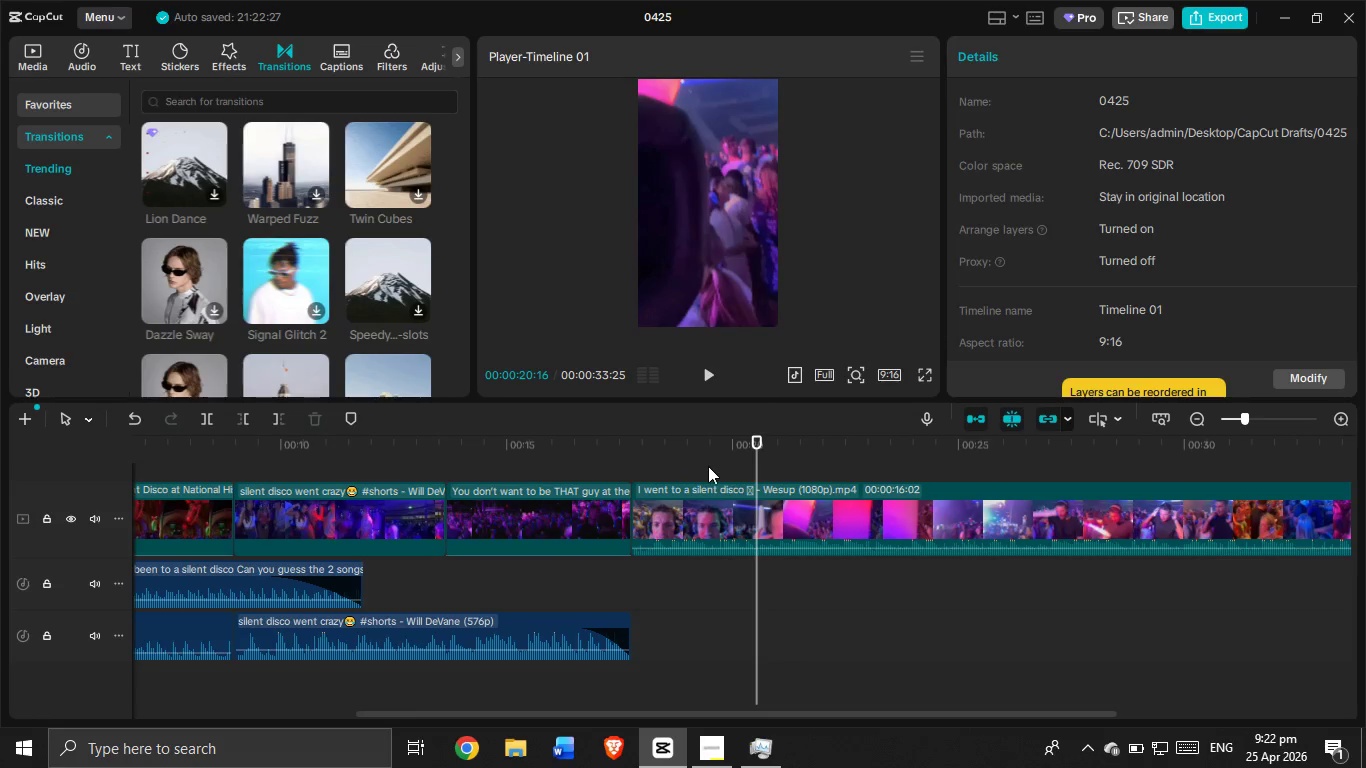 
mouse_move([707, 523])
 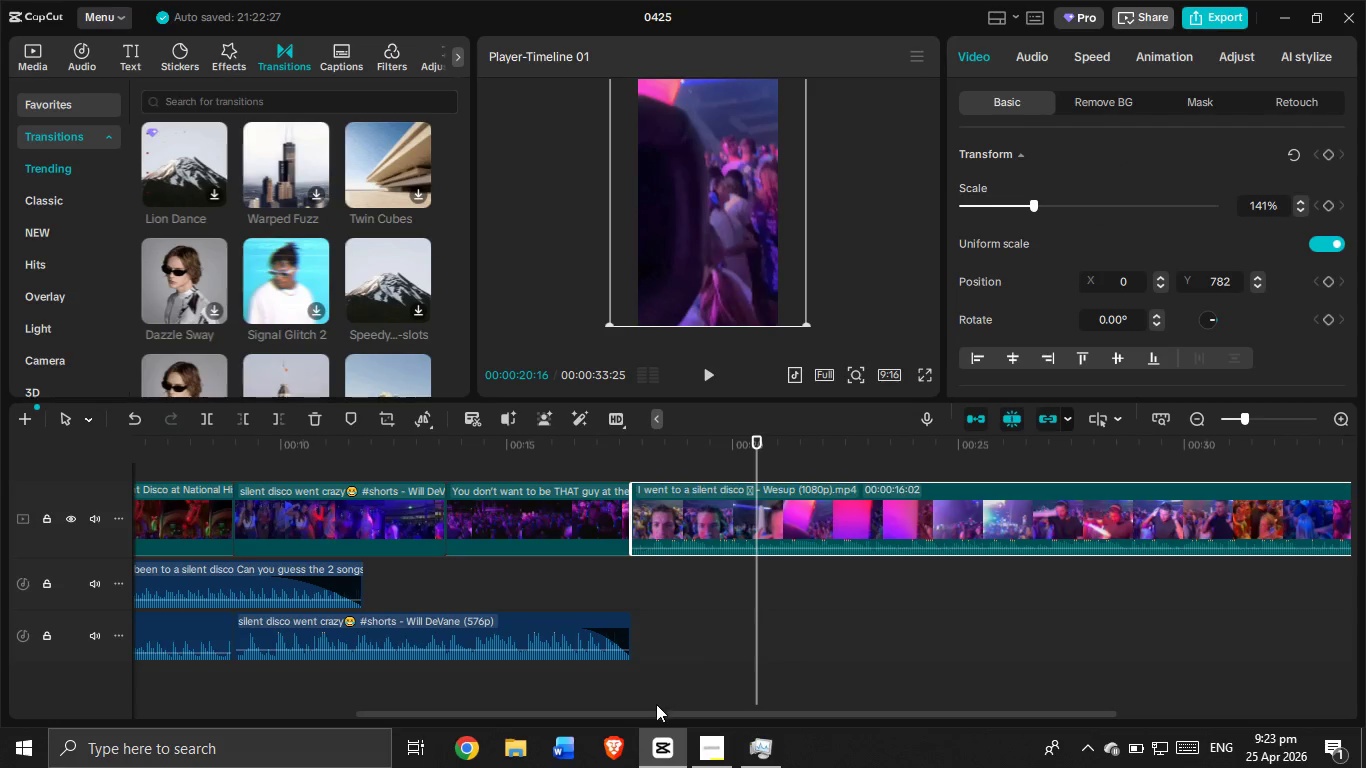 
left_click([652, 718])
 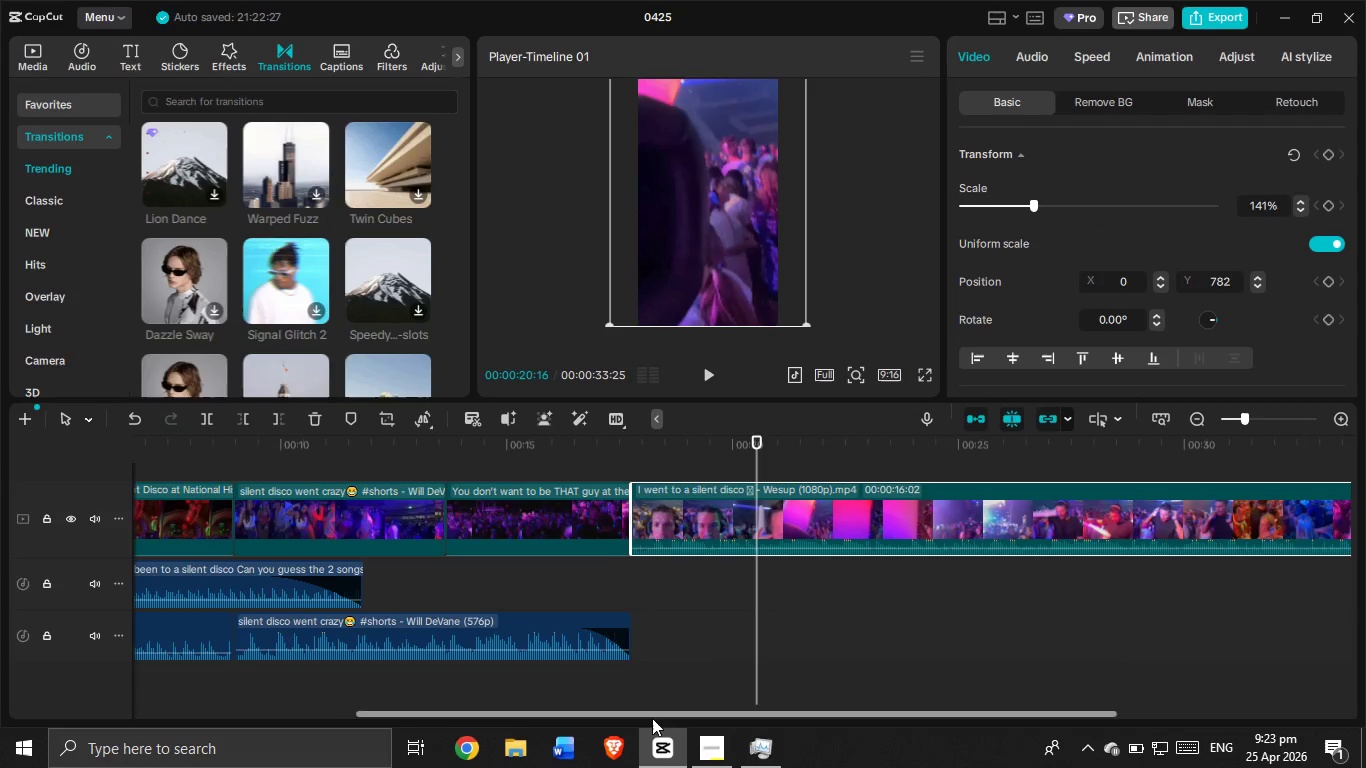 
left_click_drag(start_coordinate=[652, 718], to_coordinate=[566, 710])
 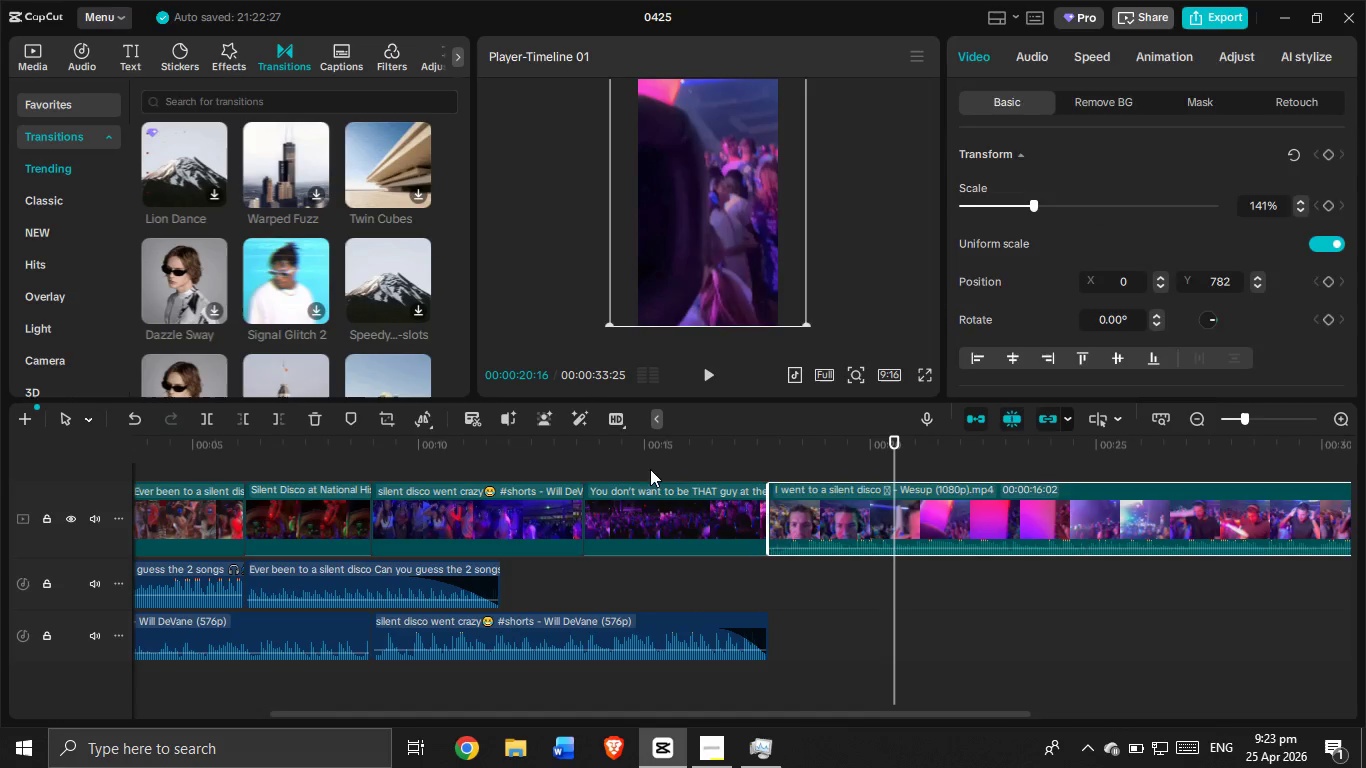 
left_click_drag(start_coordinate=[653, 464], to_coordinate=[79, 661])
 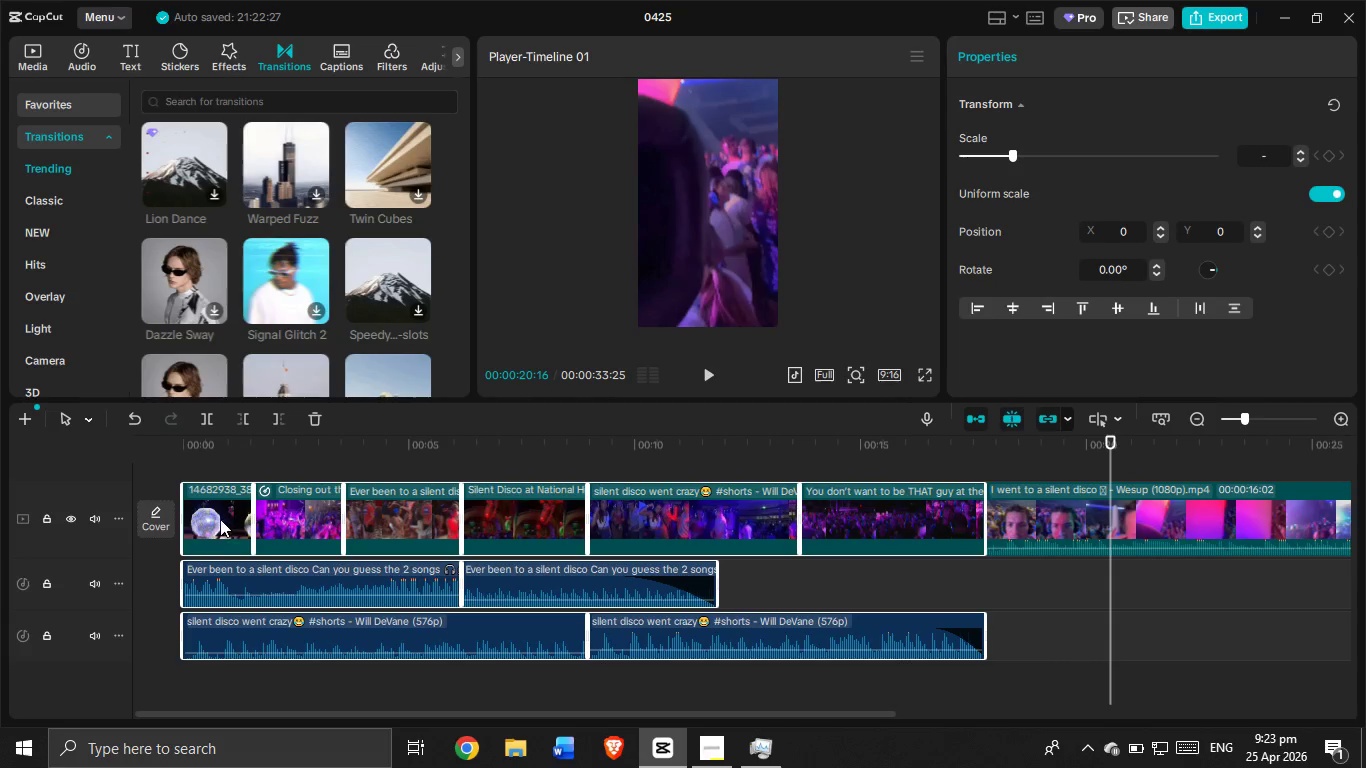 
left_click_drag(start_coordinate=[219, 519], to_coordinate=[1044, 513])
 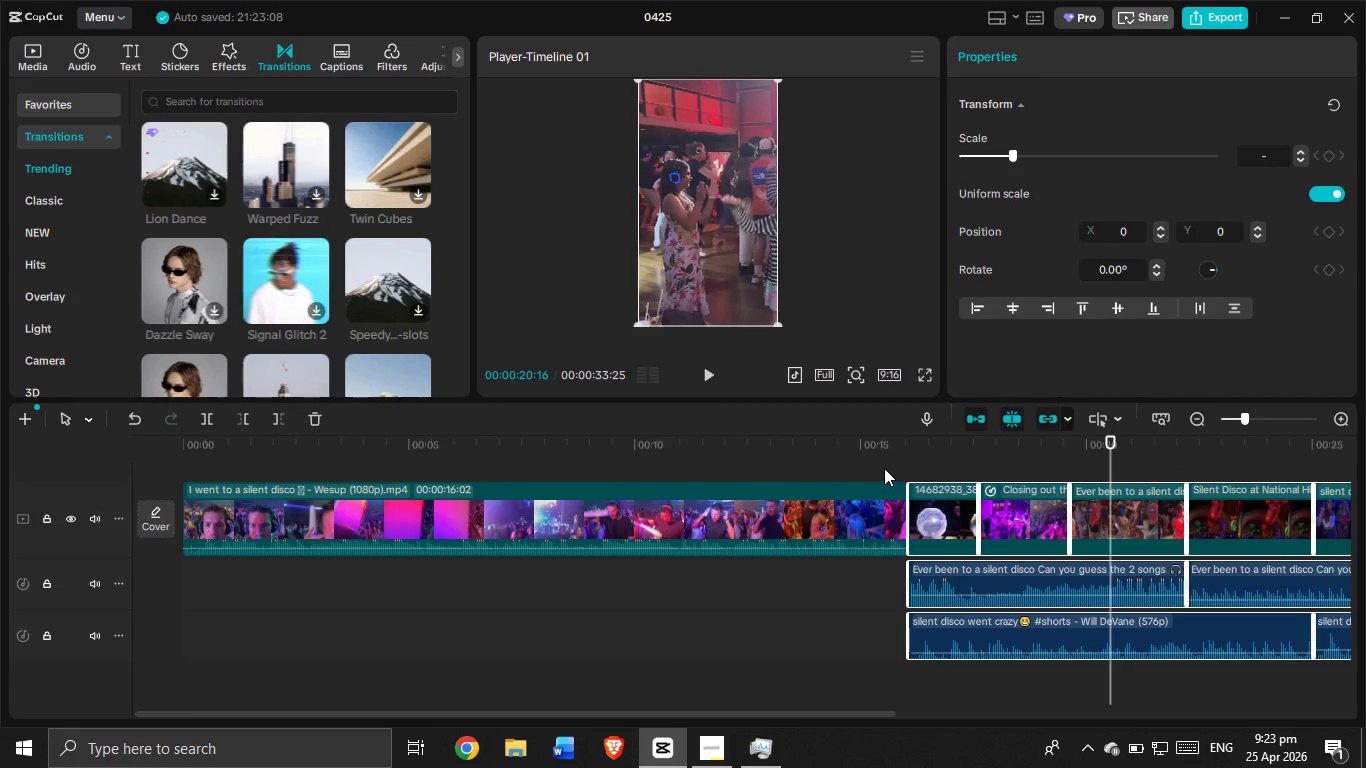 
left_click([926, 582])
 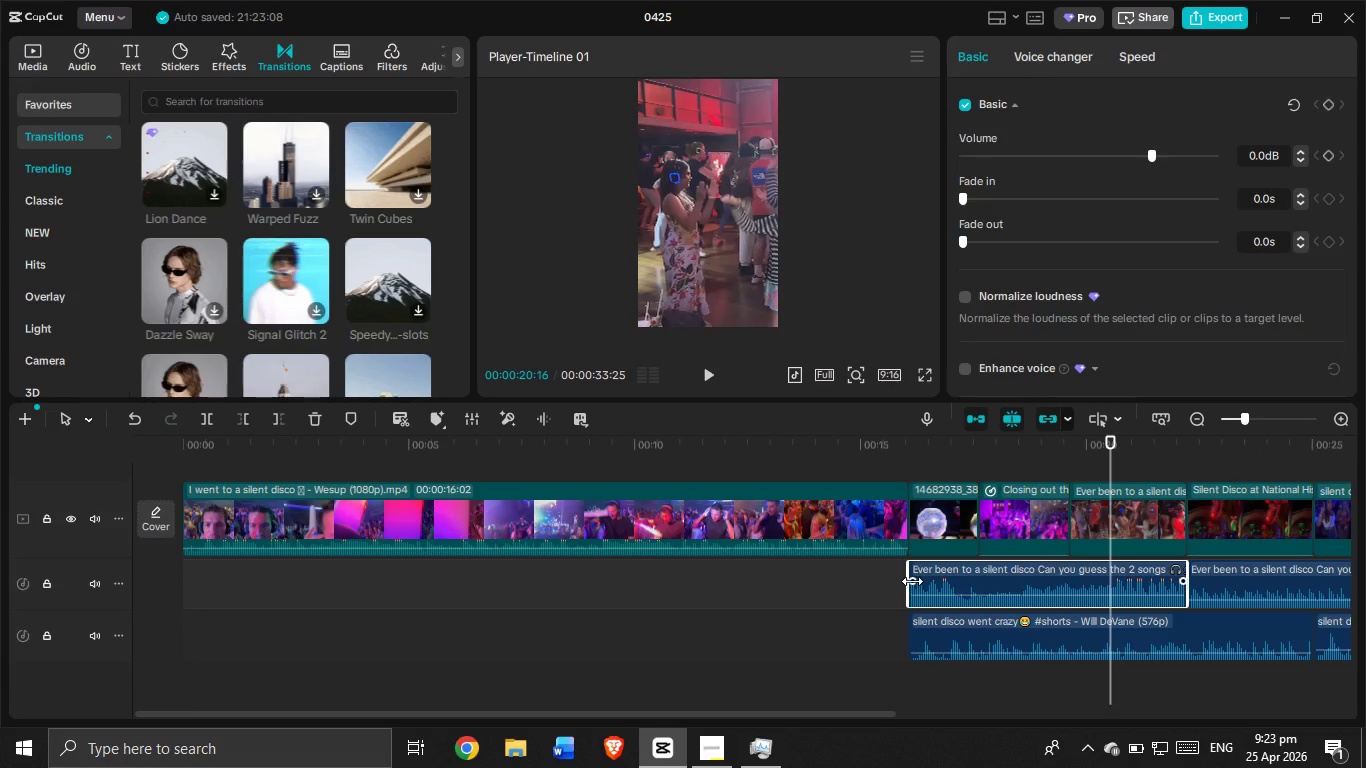 
left_click_drag(start_coordinate=[912, 581], to_coordinate=[953, 574])
 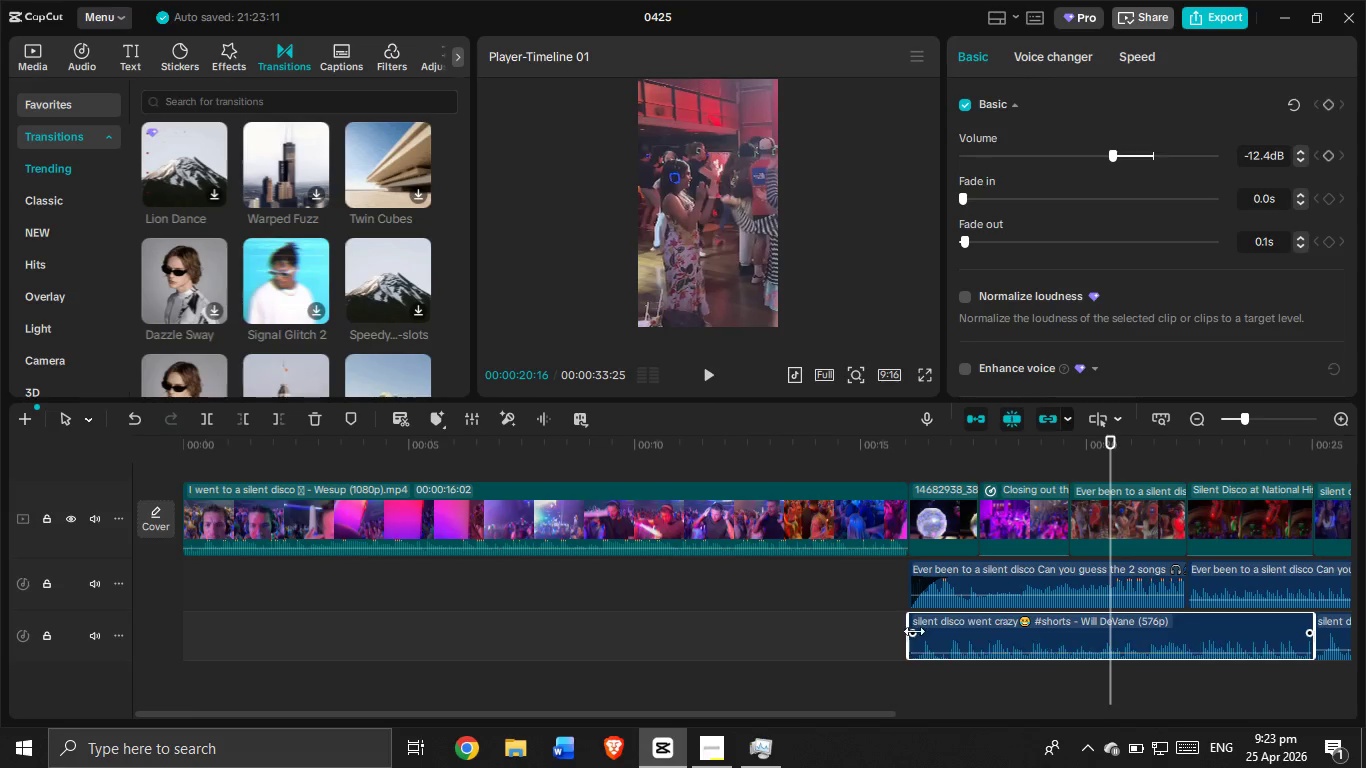 
left_click_drag(start_coordinate=[914, 630], to_coordinate=[954, 624])
 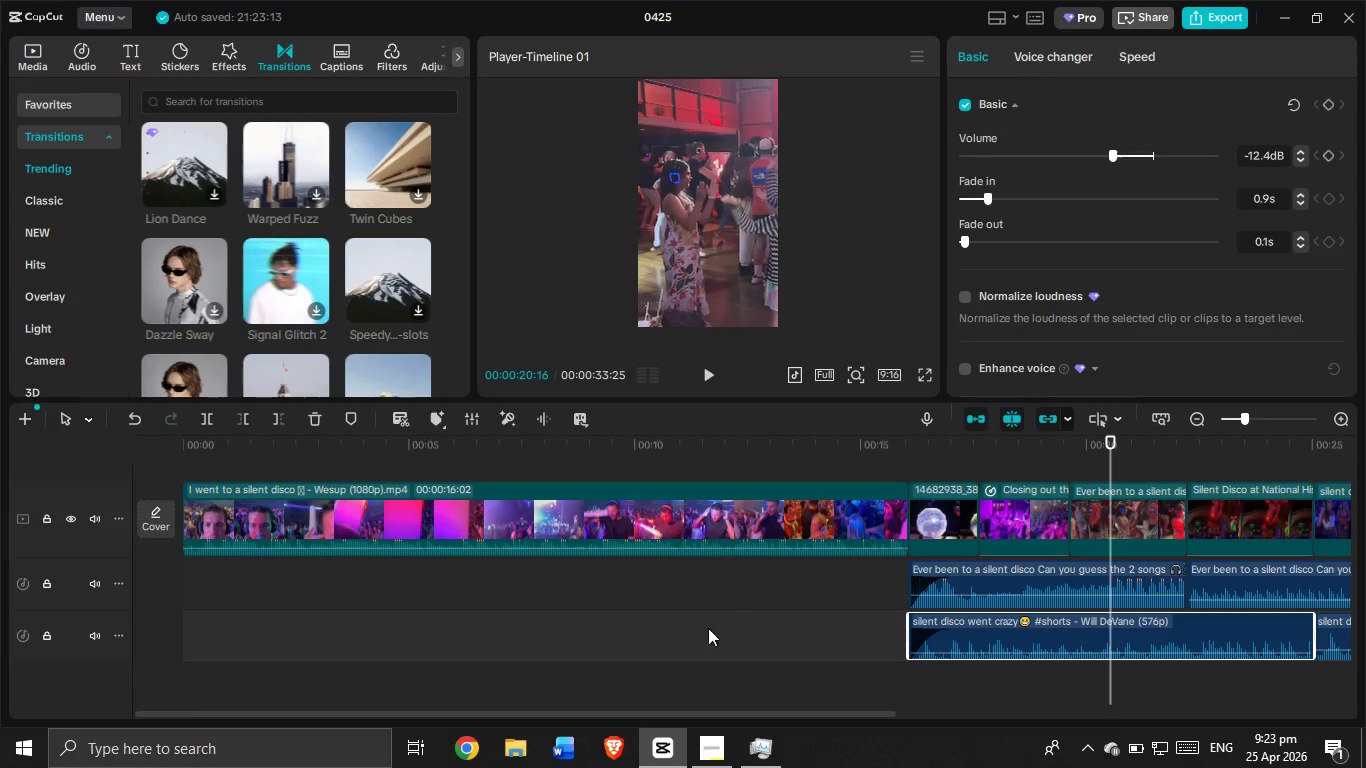 
left_click([281, 460])
 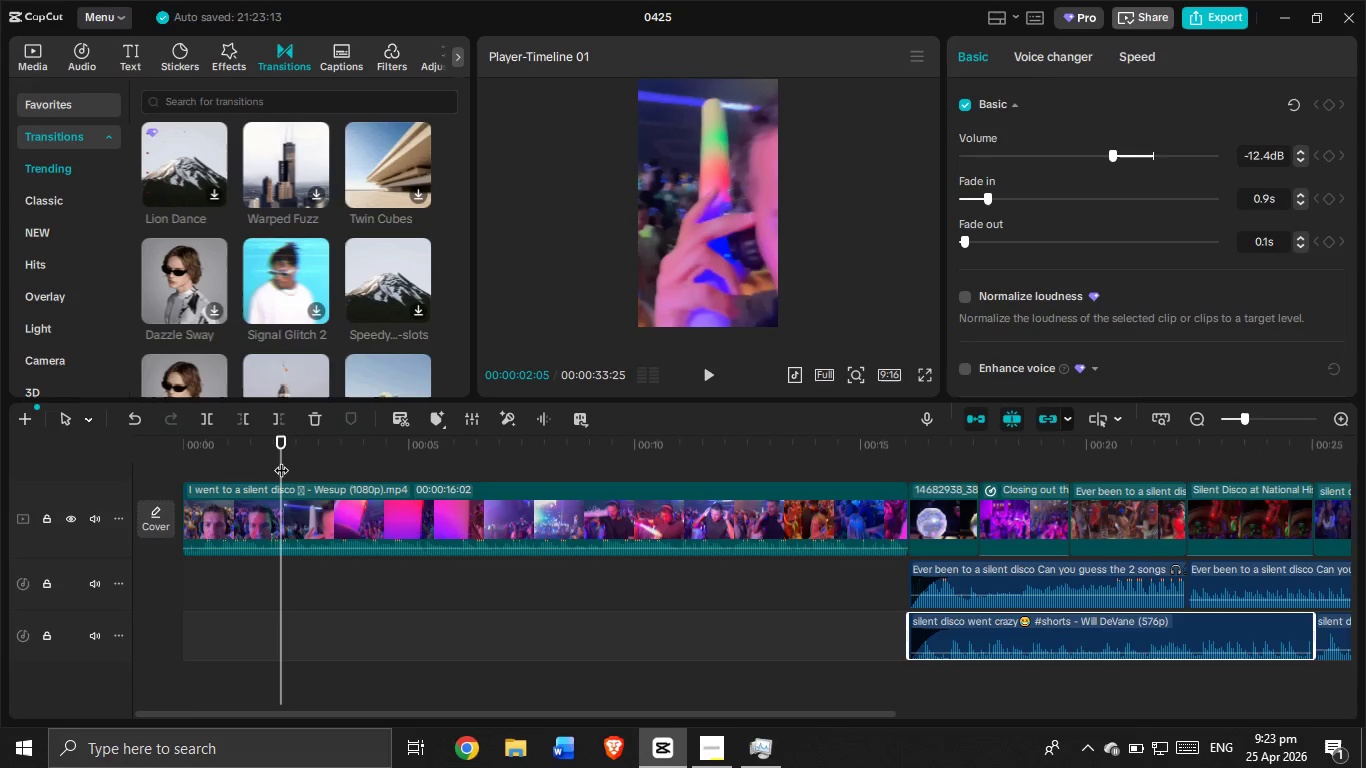 
left_click_drag(start_coordinate=[281, 460], to_coordinate=[149, 496])
 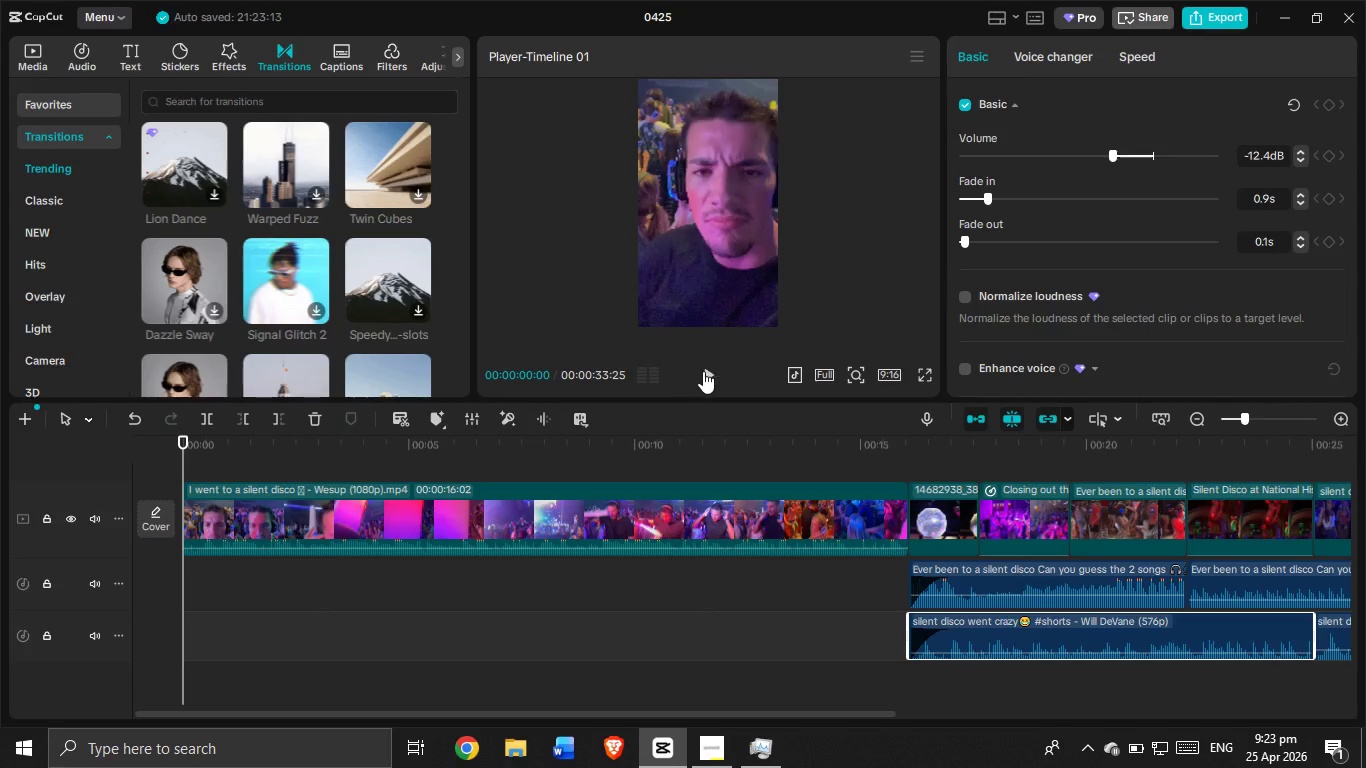 
left_click([703, 371])
 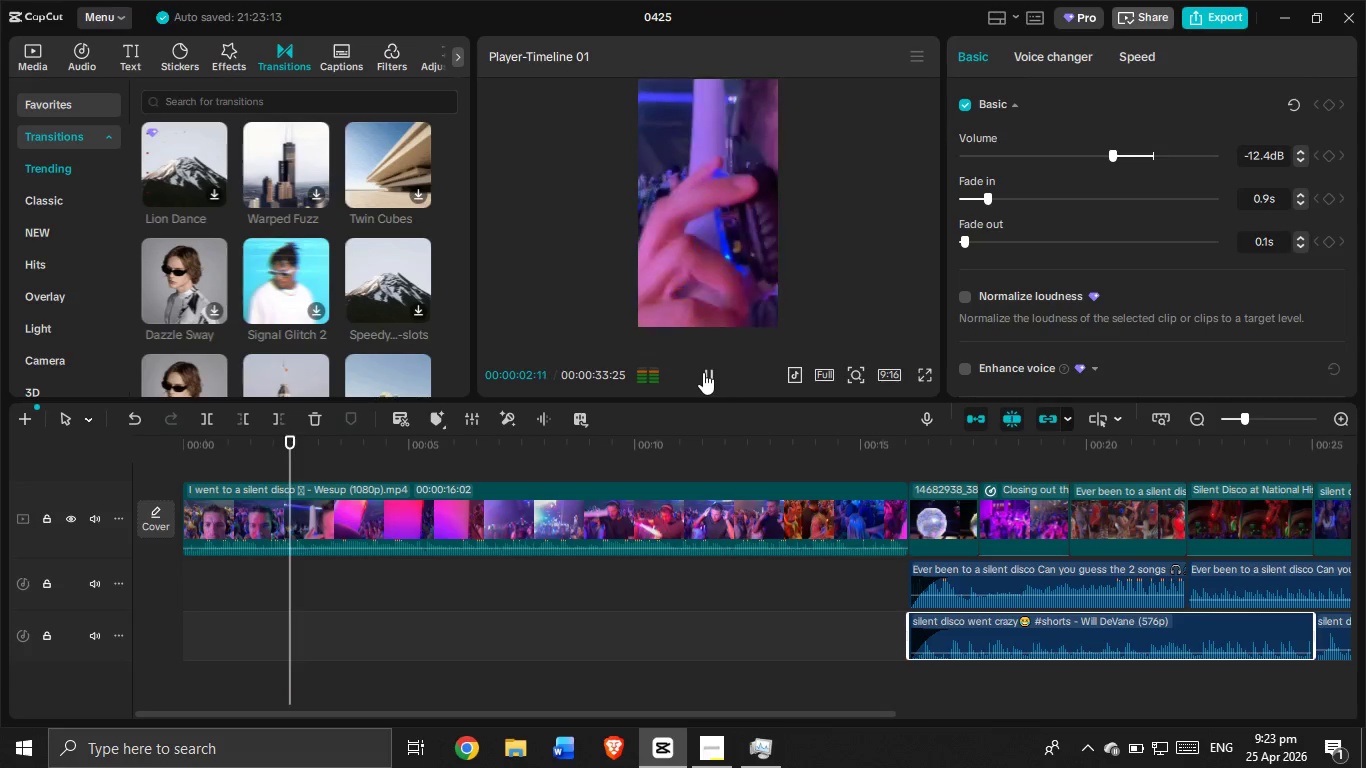 
left_click([703, 372])
 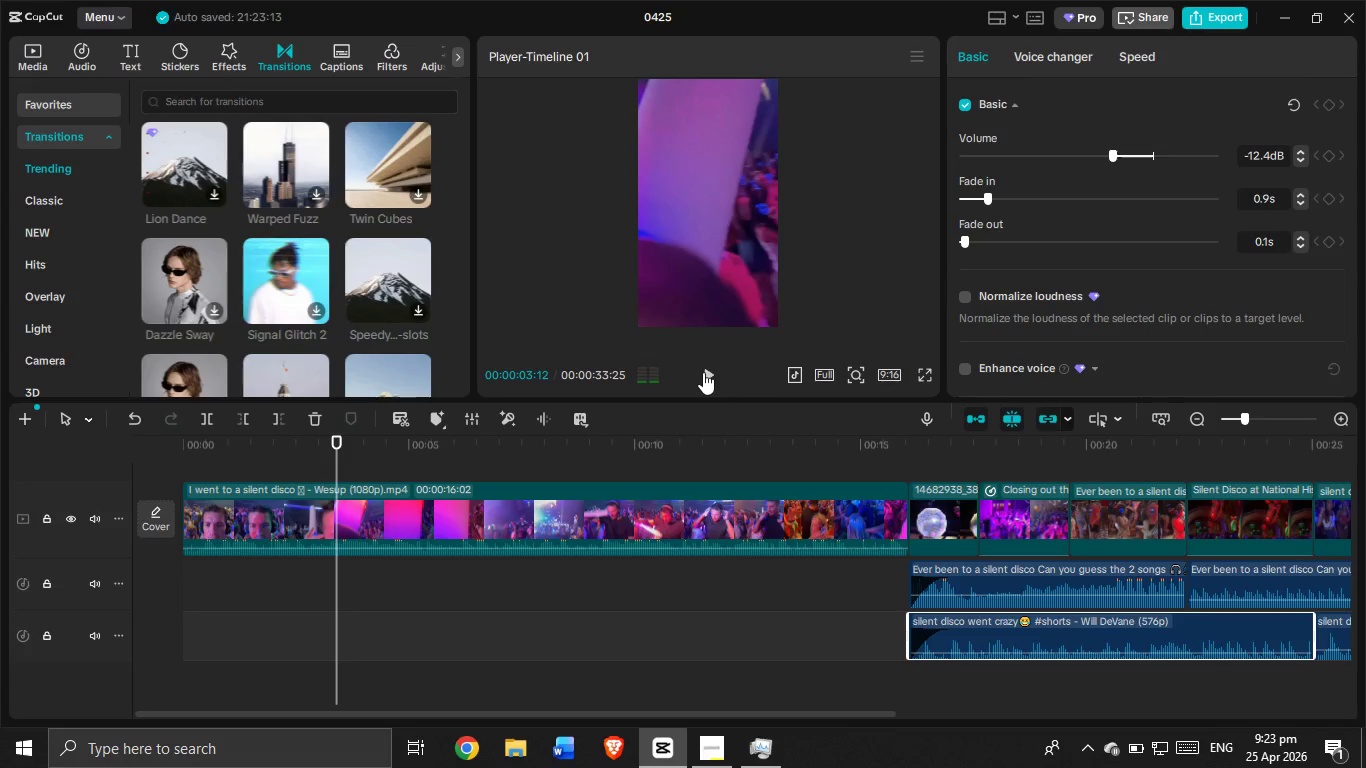 
left_click([703, 372])
 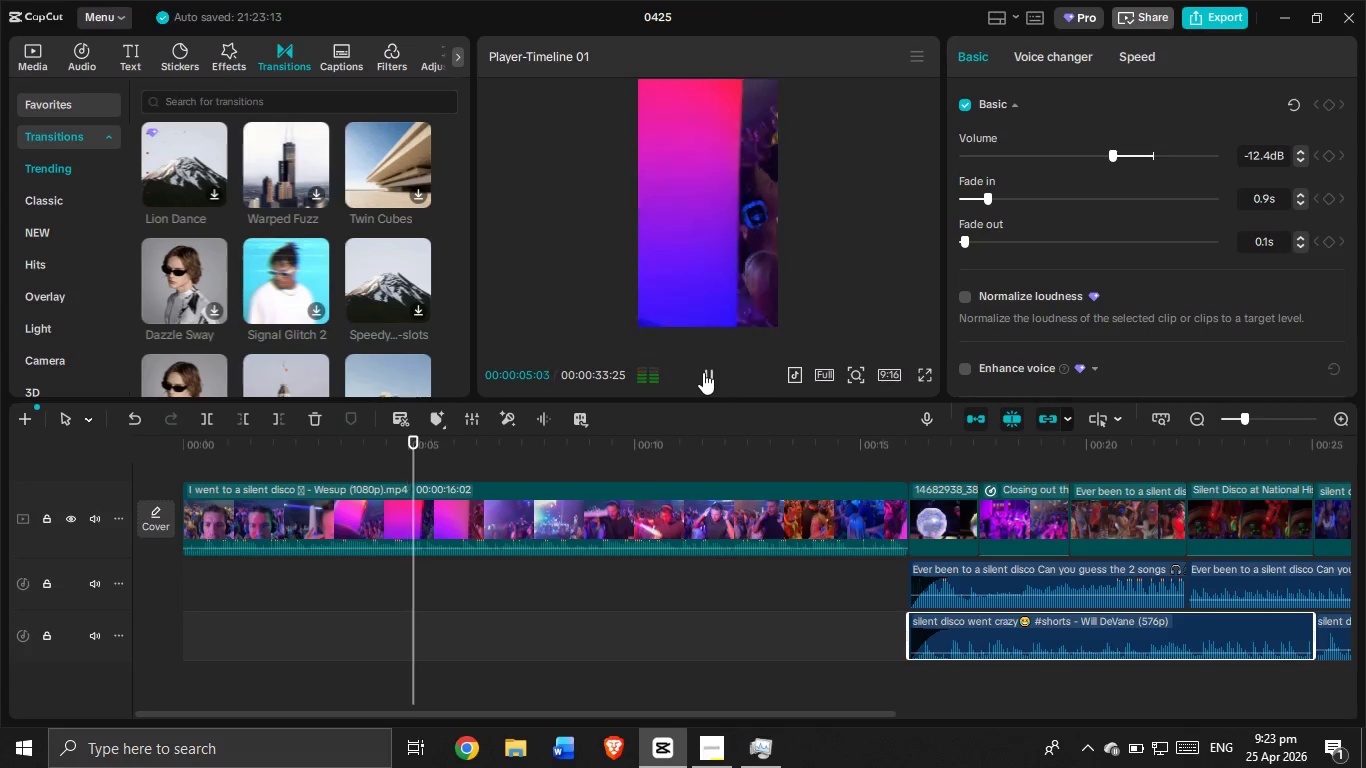 
left_click([703, 372])
 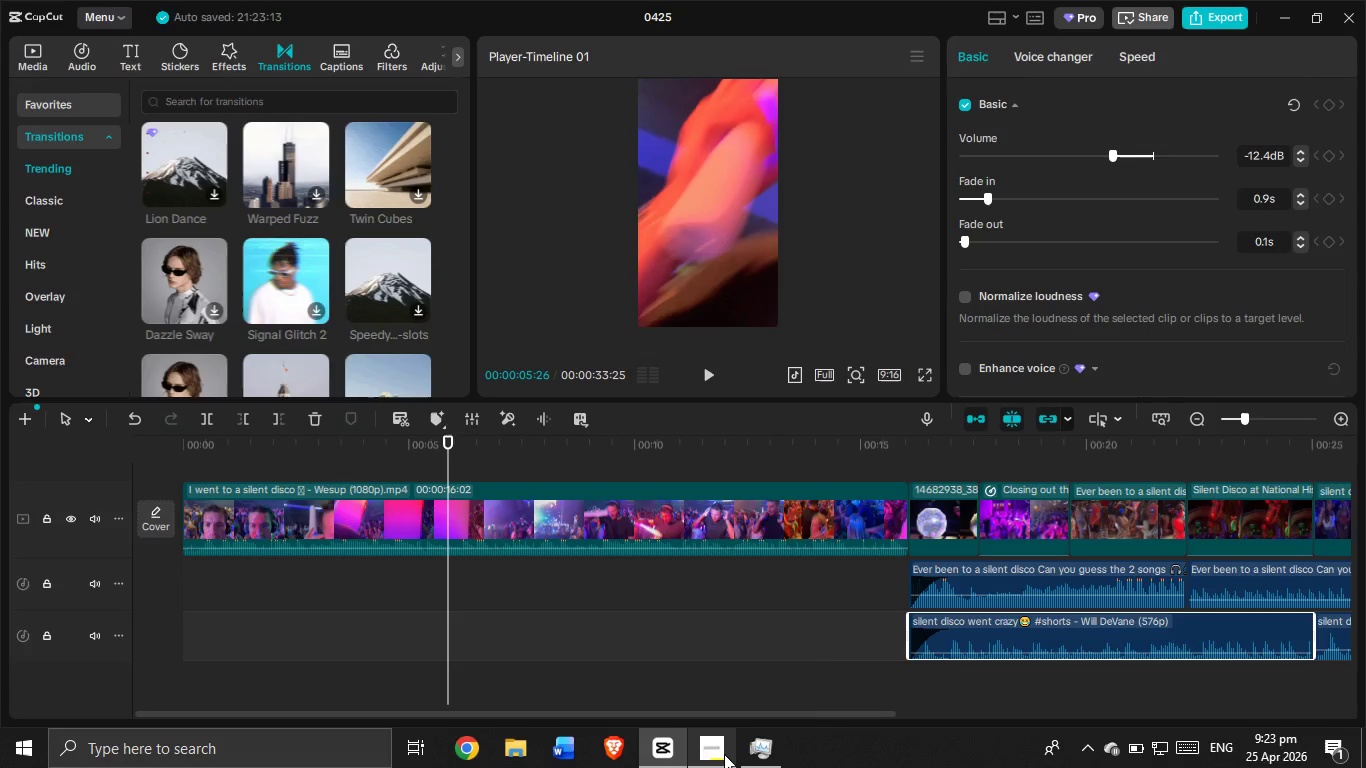 
left_click([724, 754])